 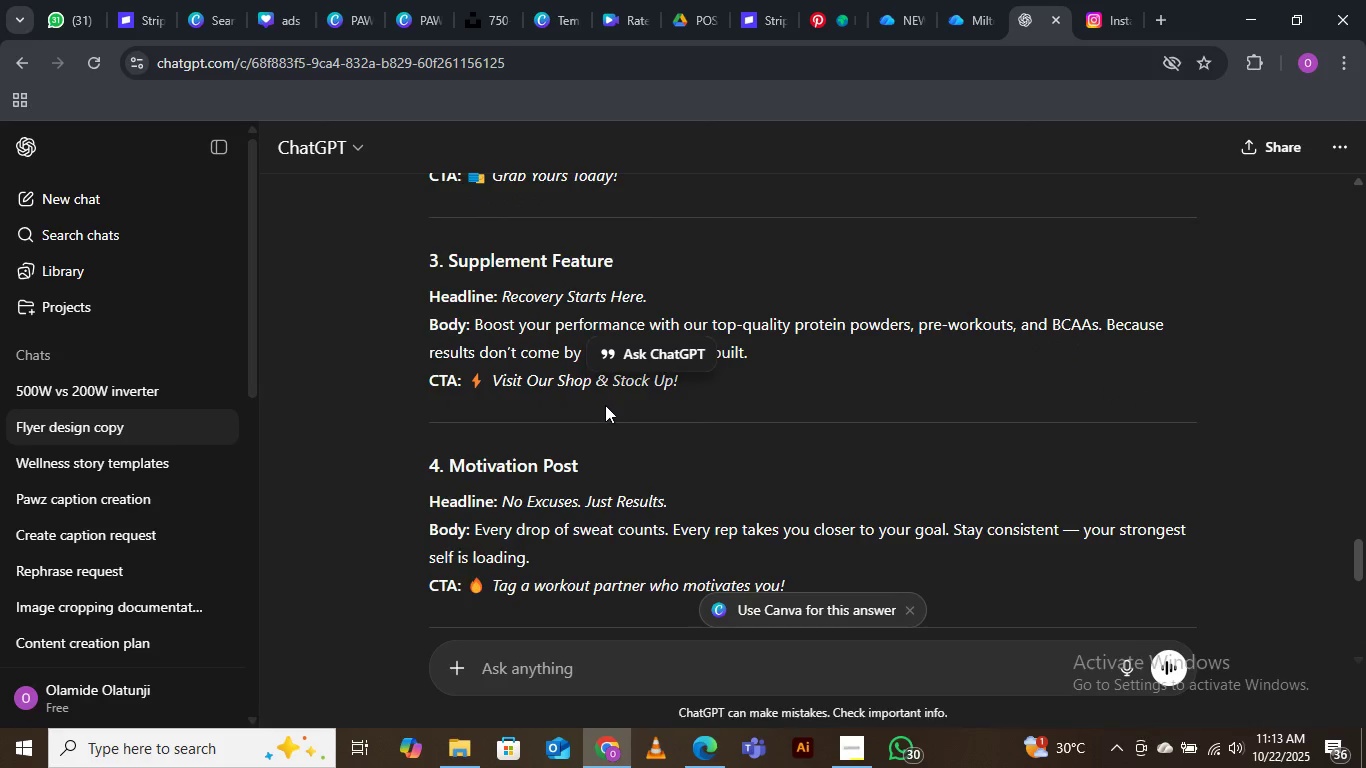 
left_click_drag(start_coordinate=[494, 379], to_coordinate=[591, 390])
 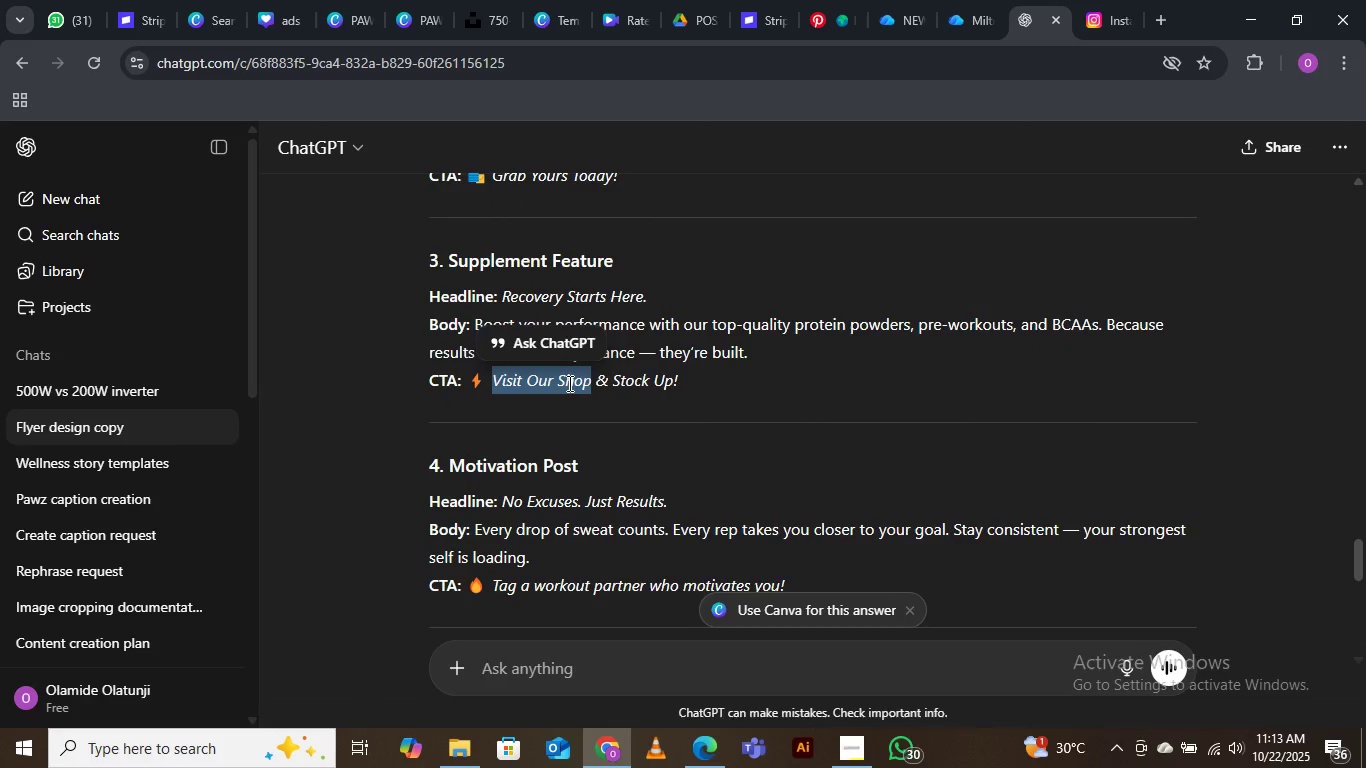 
right_click([568, 383])
 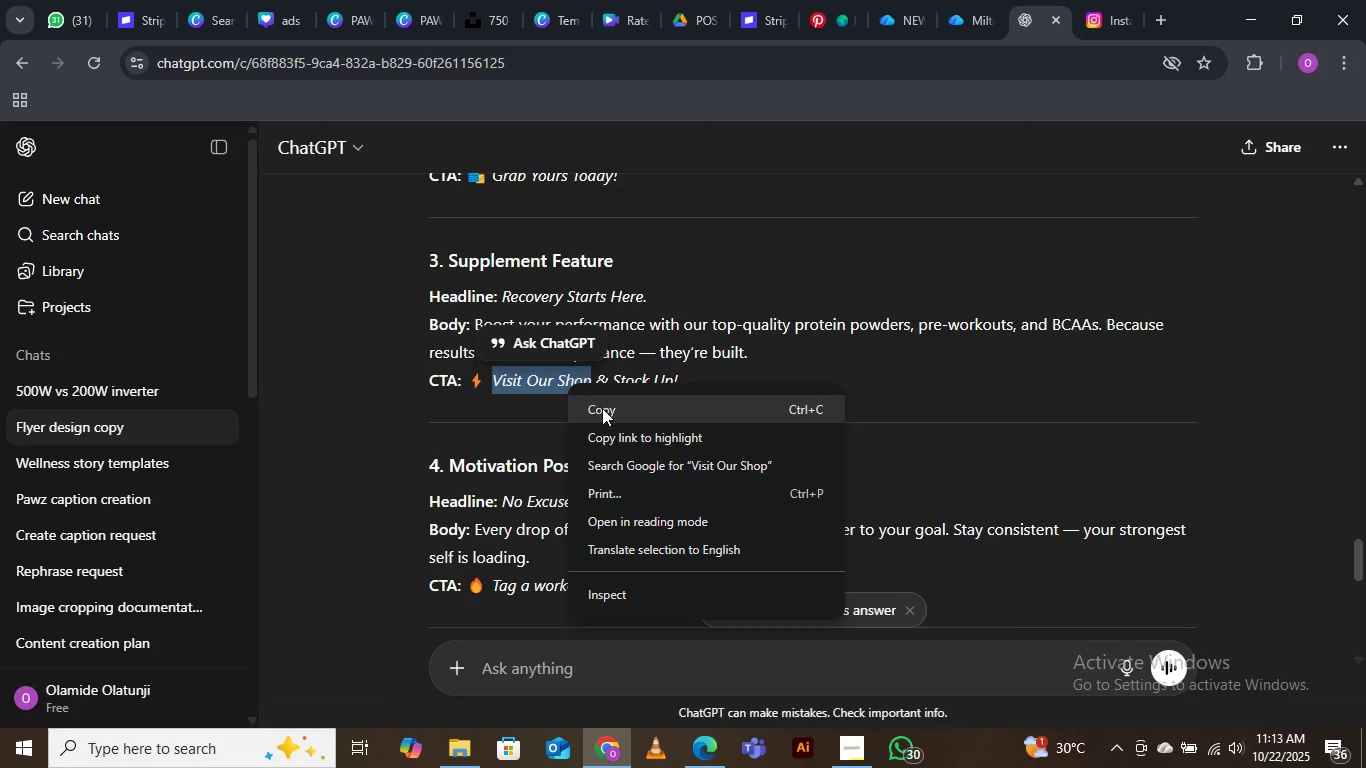 
left_click([604, 411])
 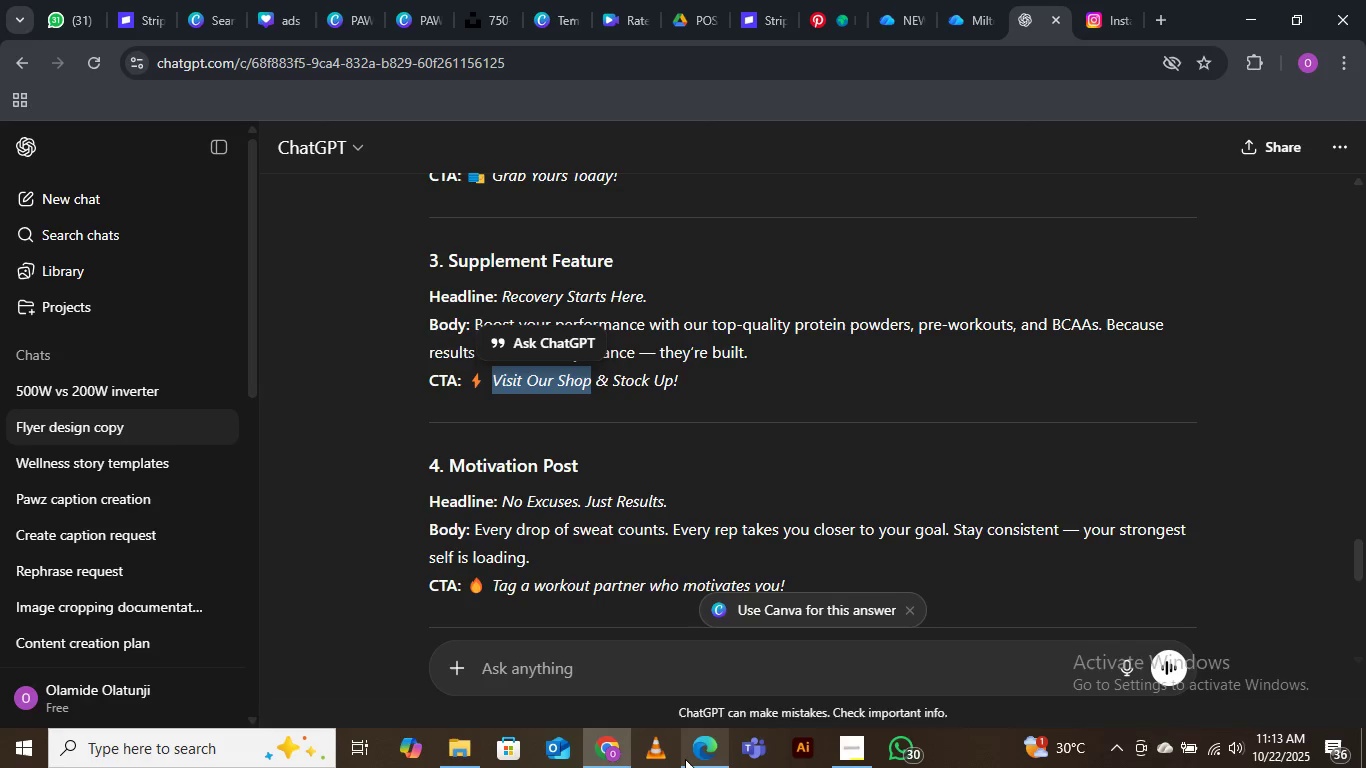 
left_click([685, 757])
 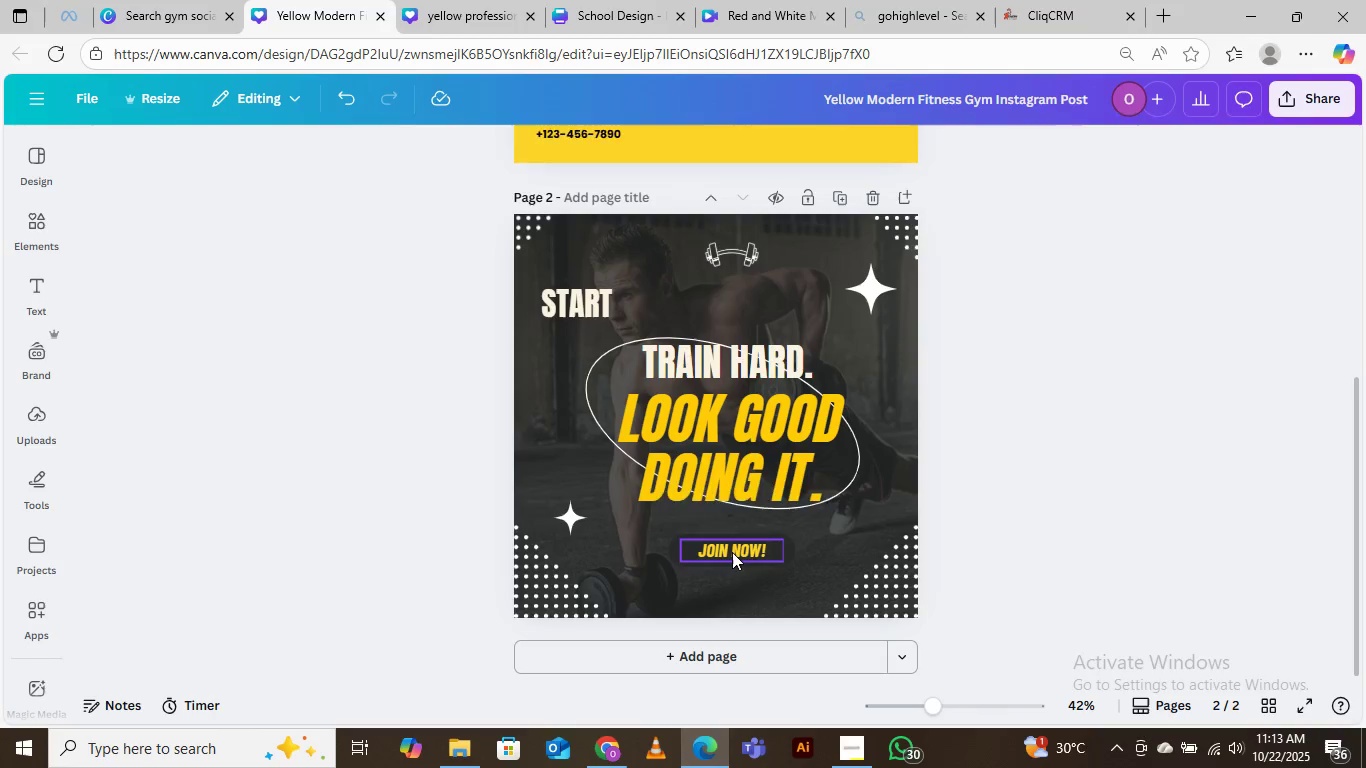 
double_click([732, 552])
 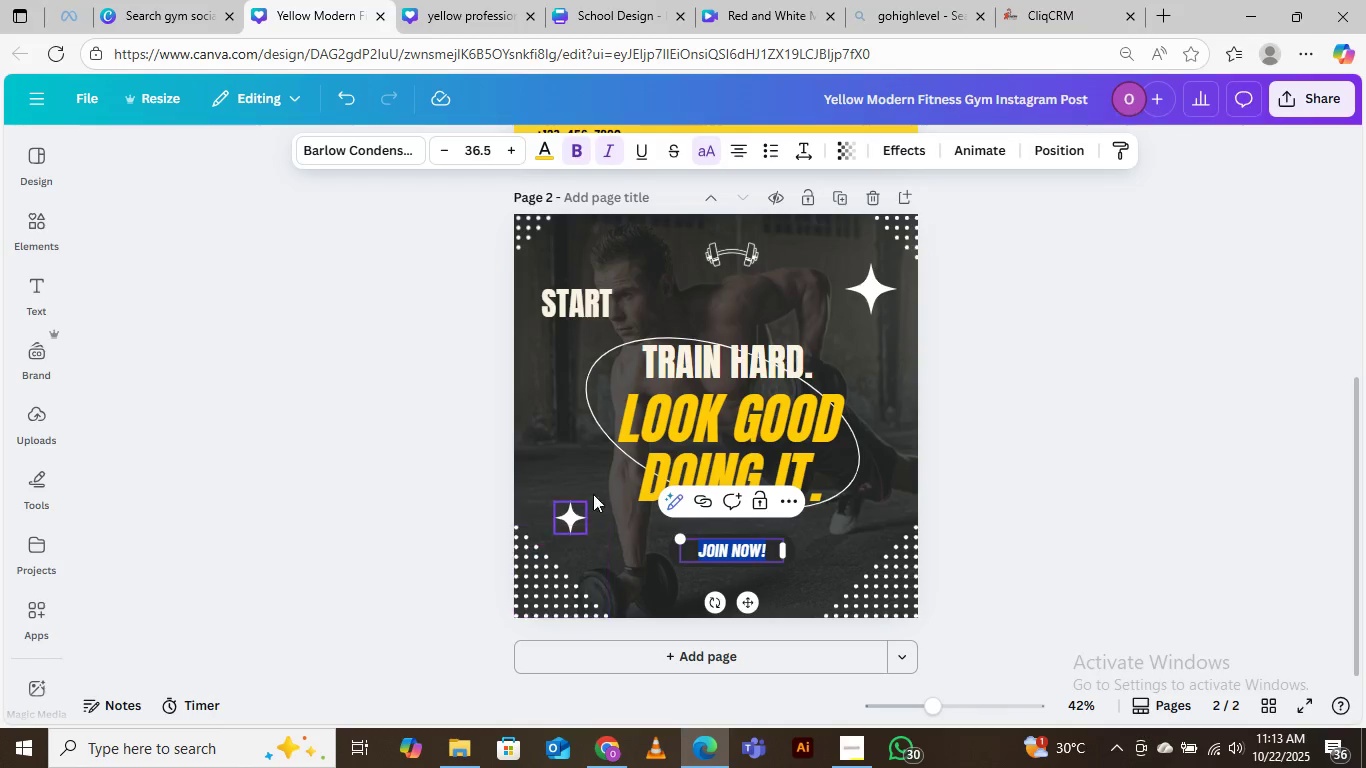 
left_click([1077, 384])
 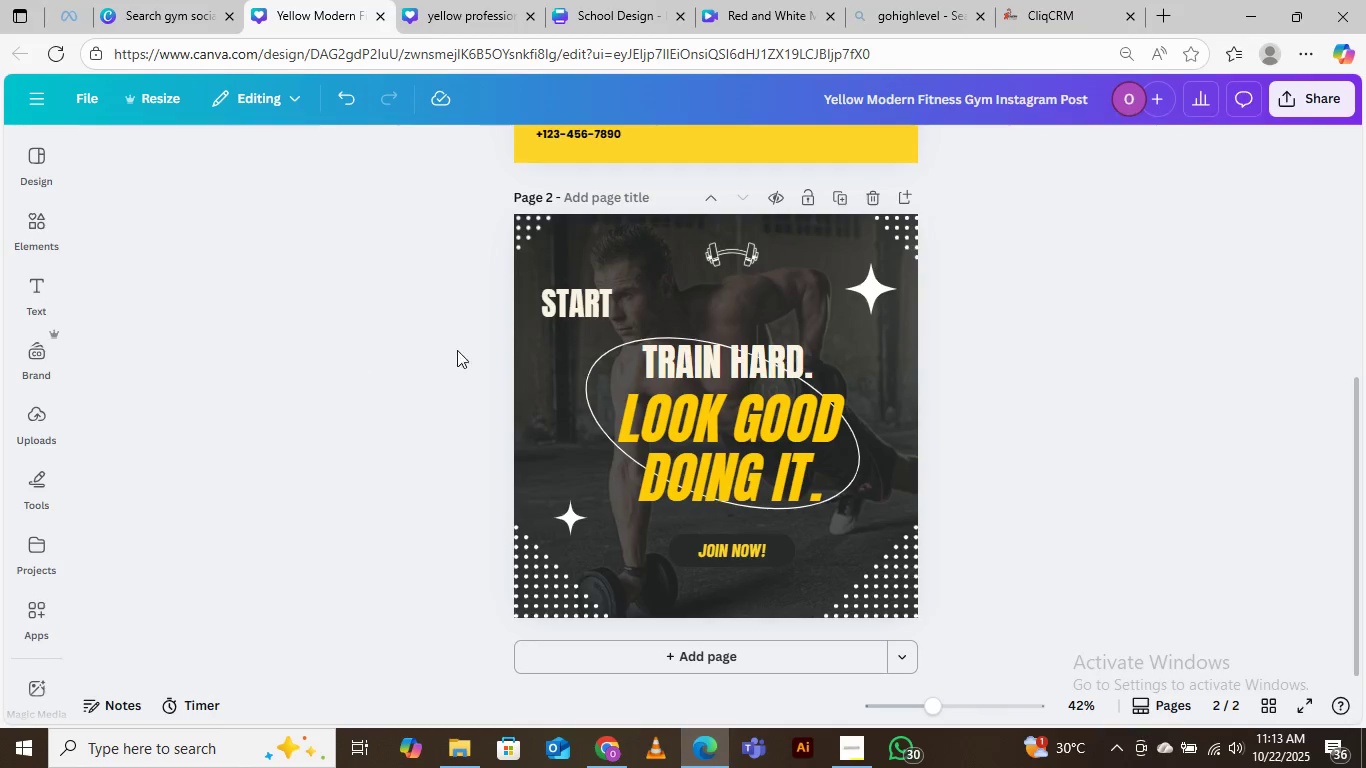 
left_click([557, 285])
 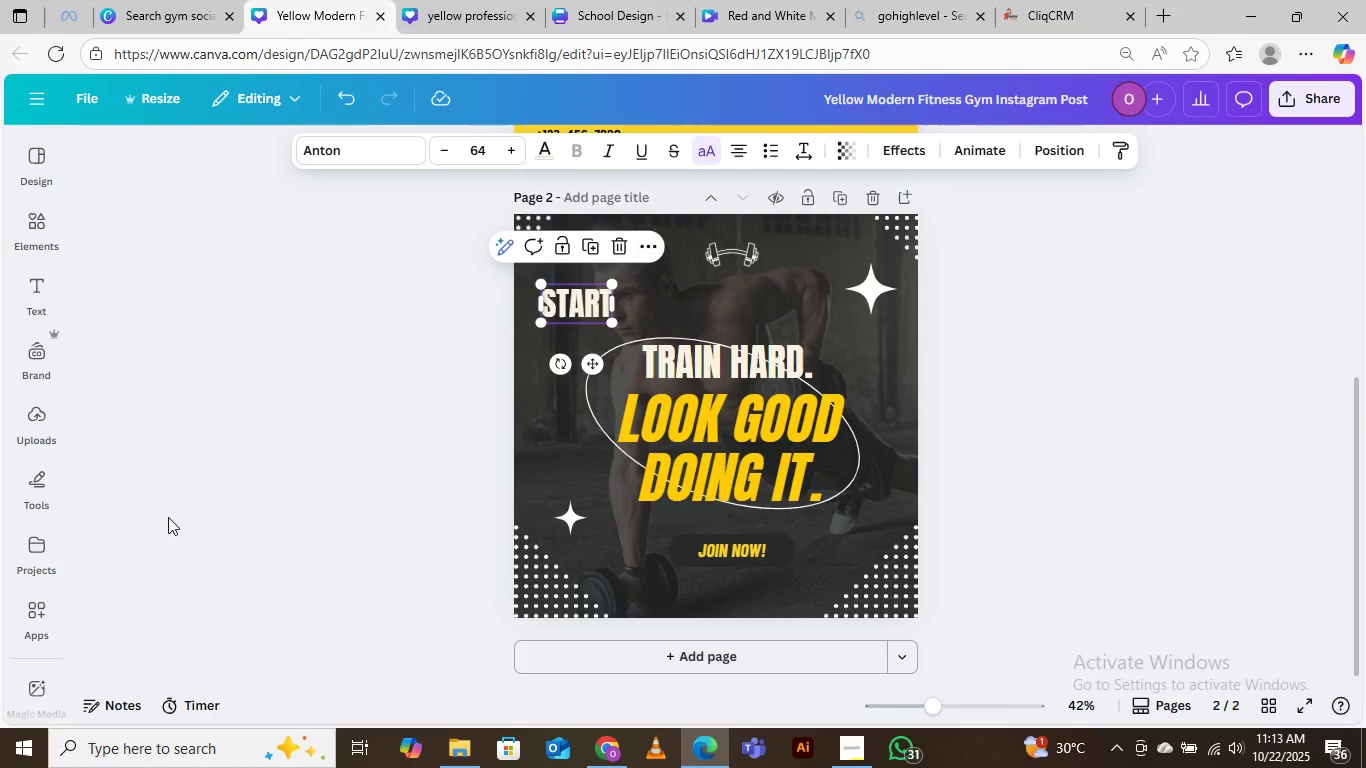 
key(Delete)
 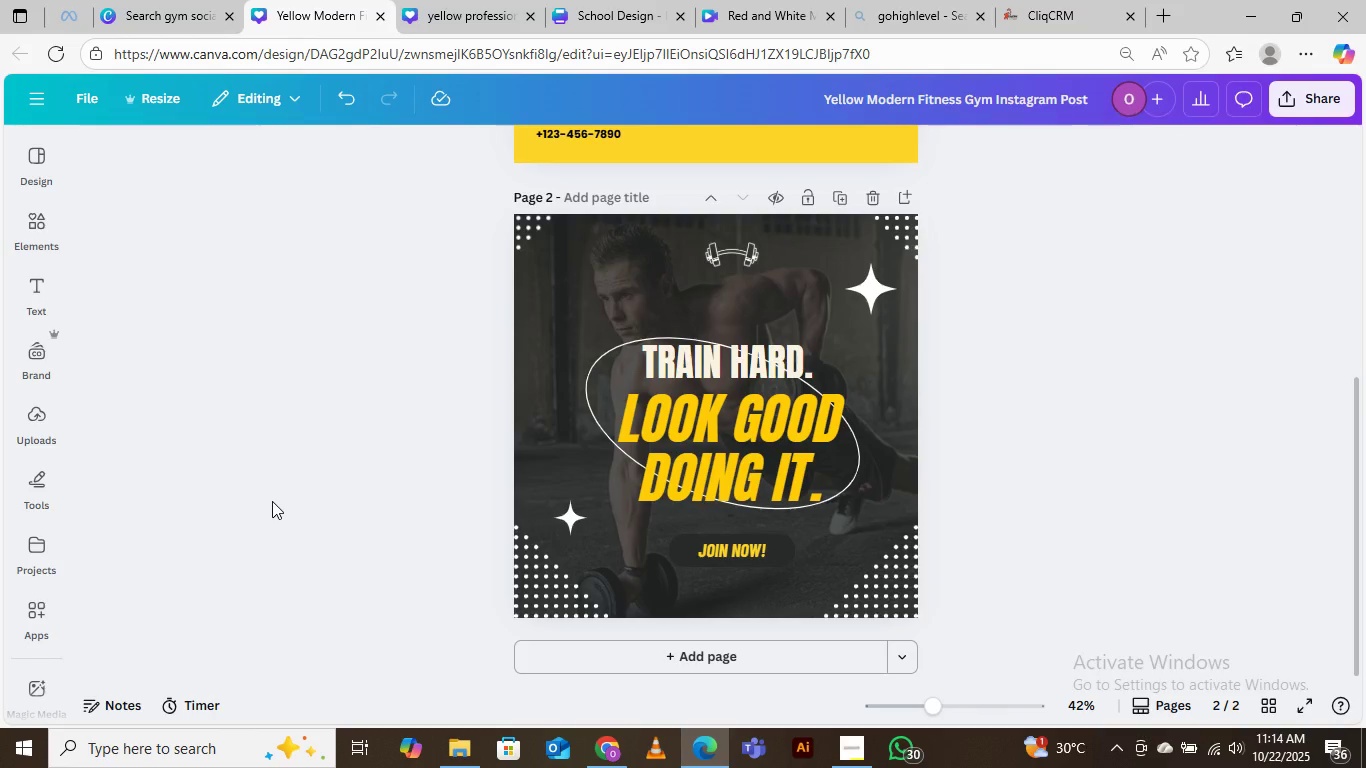 
wait(62.96)
 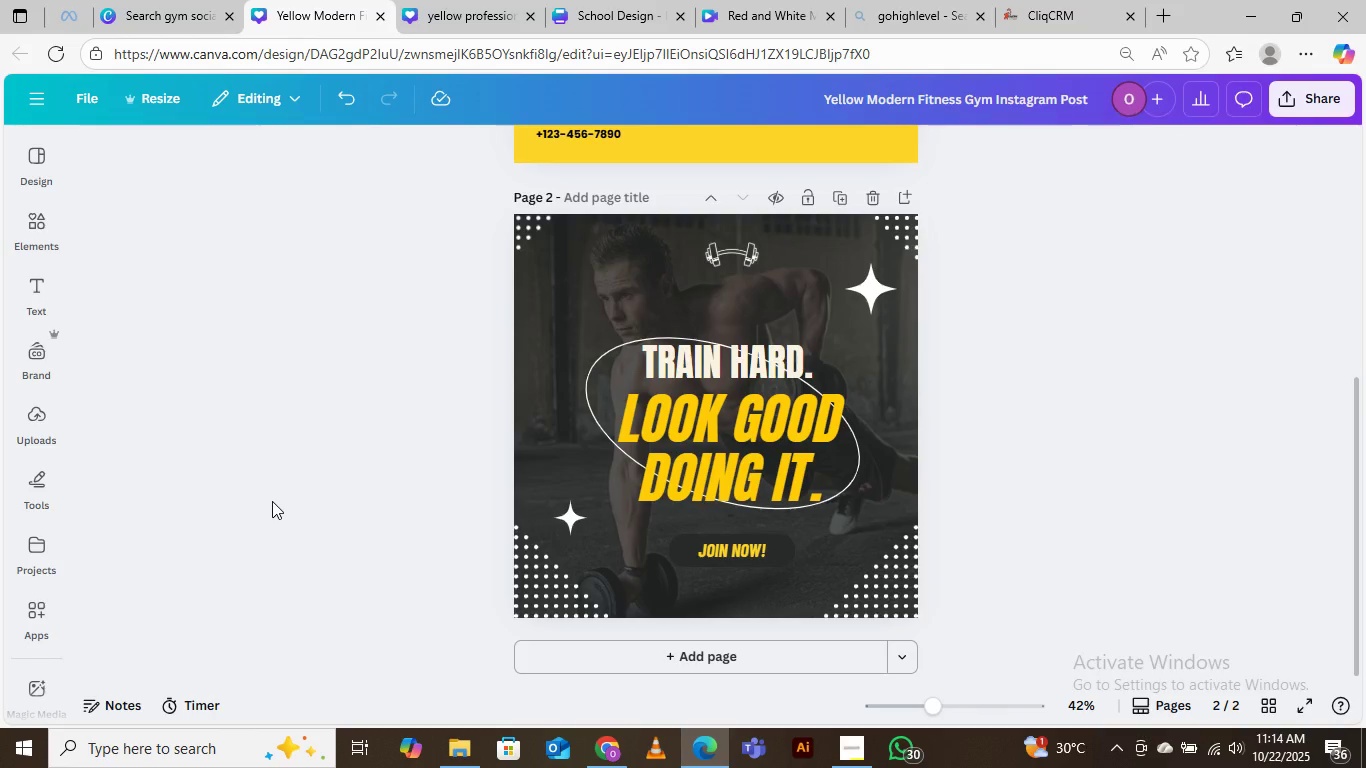 
left_click_drag(start_coordinate=[745, 258], to_coordinate=[732, 272])
 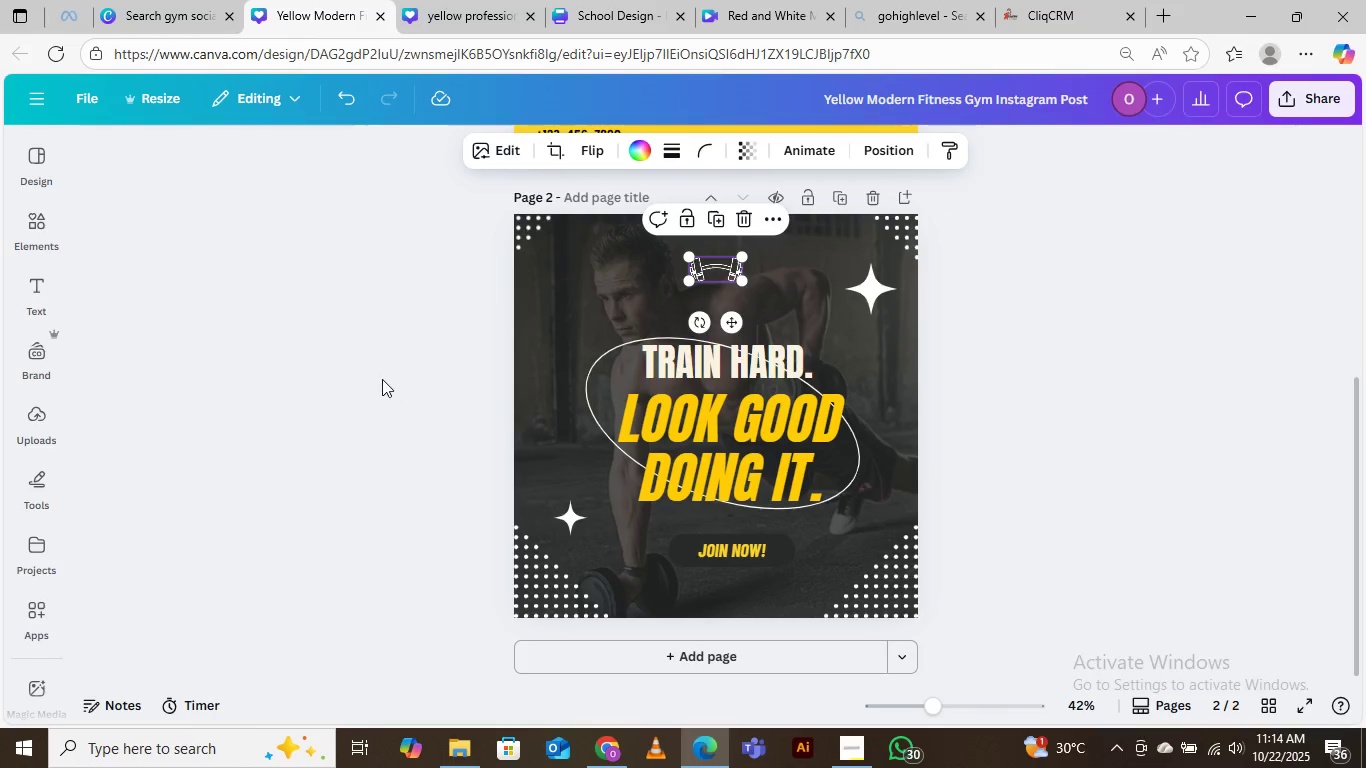 
left_click([380, 377])
 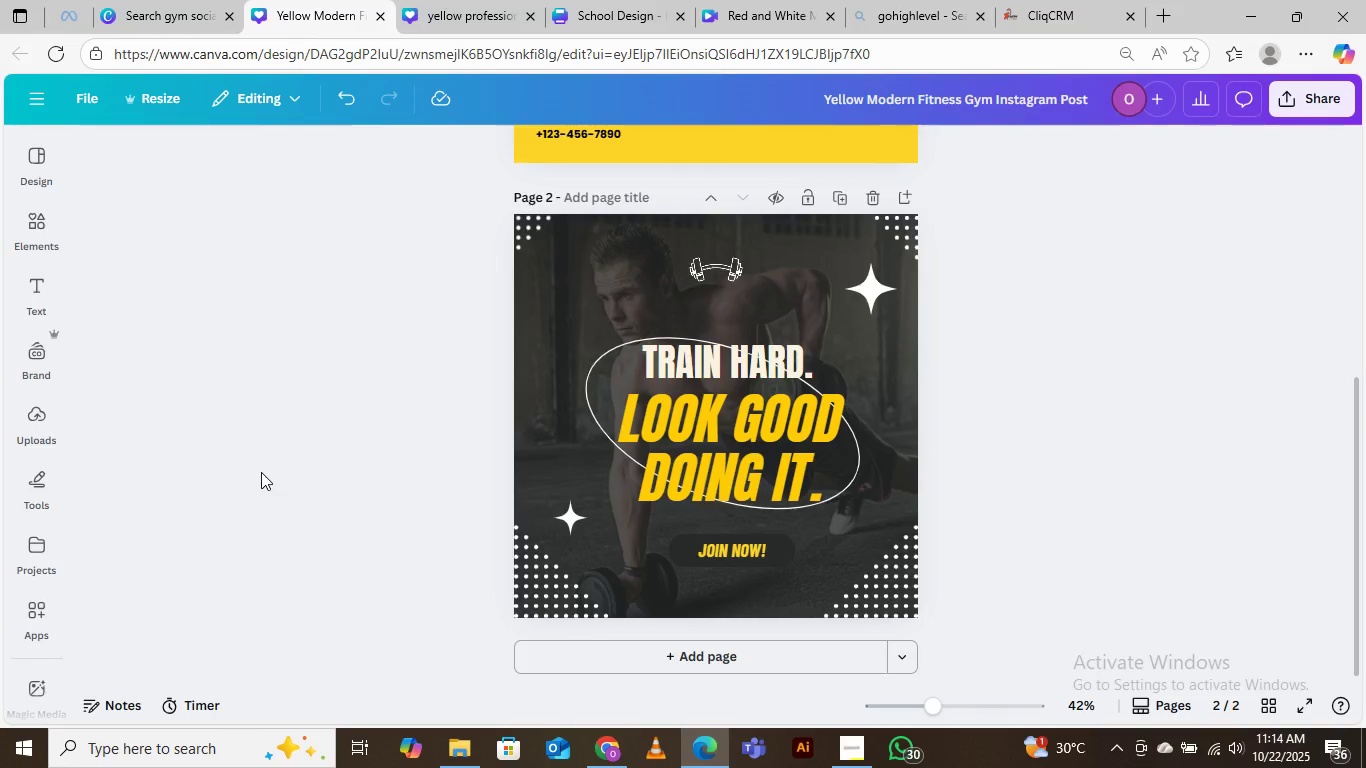 
wait(20.69)
 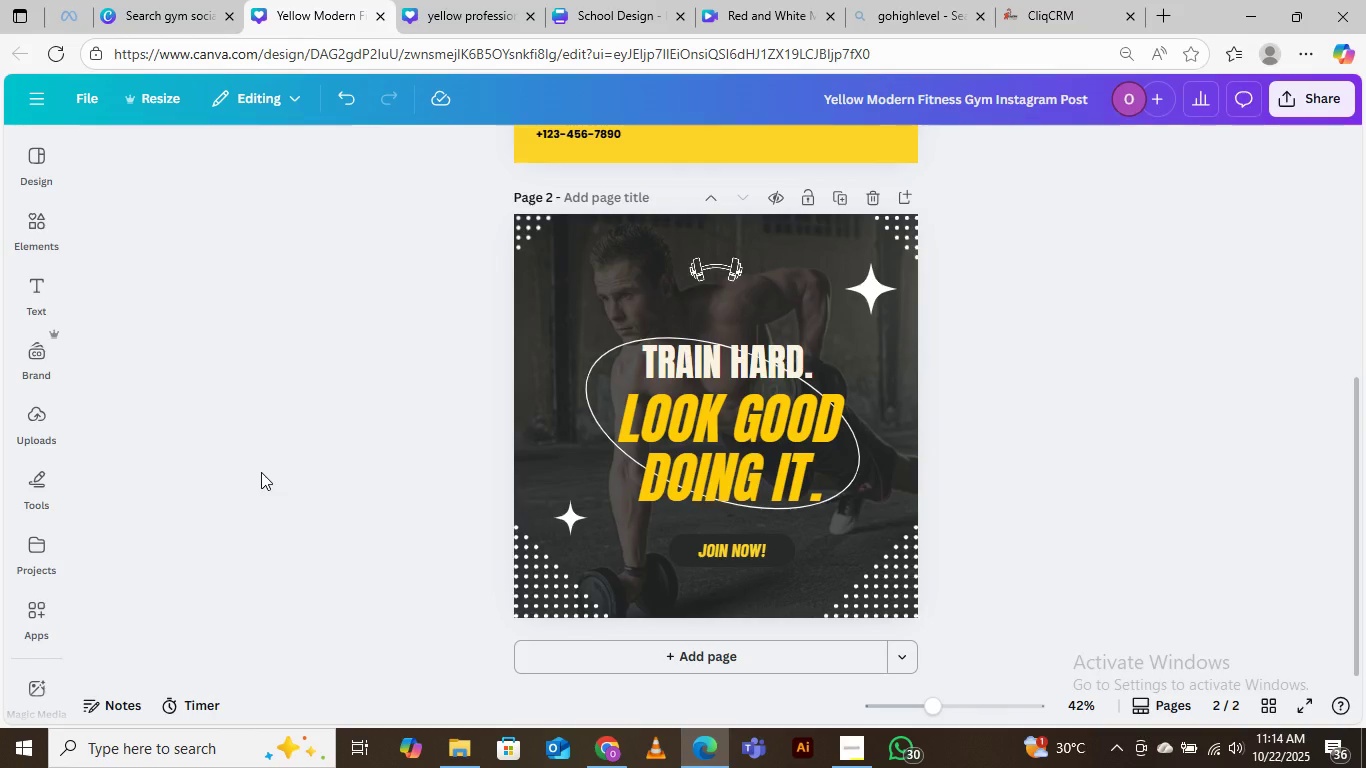 
left_click([789, 556])
 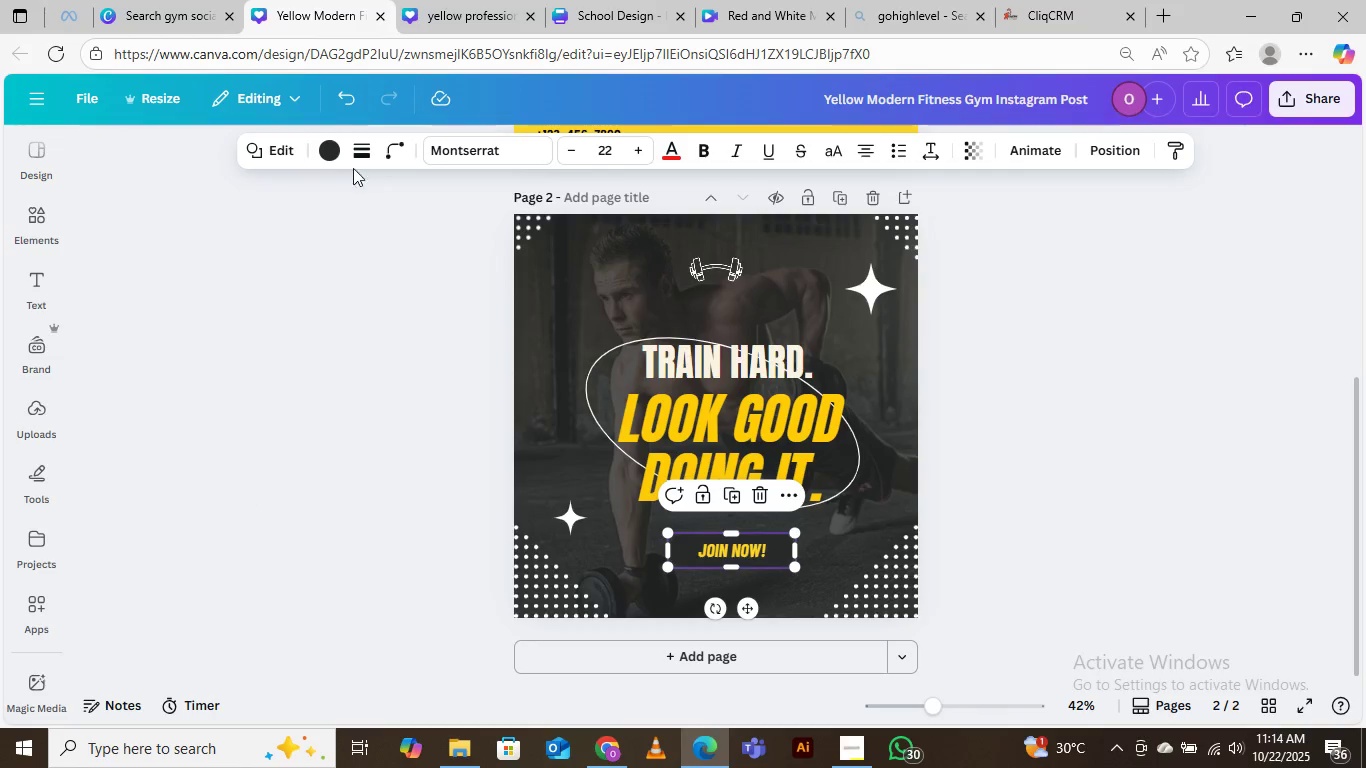 
left_click([333, 150])
 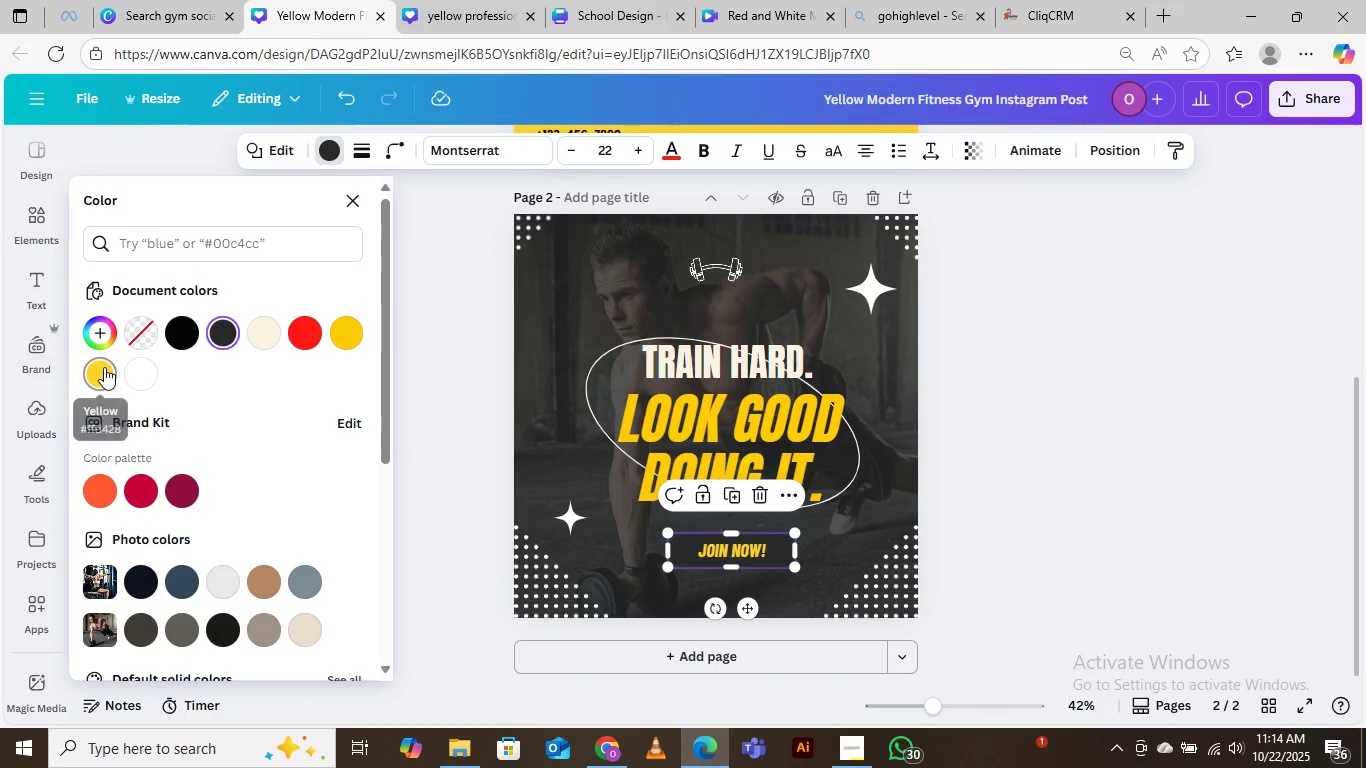 
left_click([104, 367])
 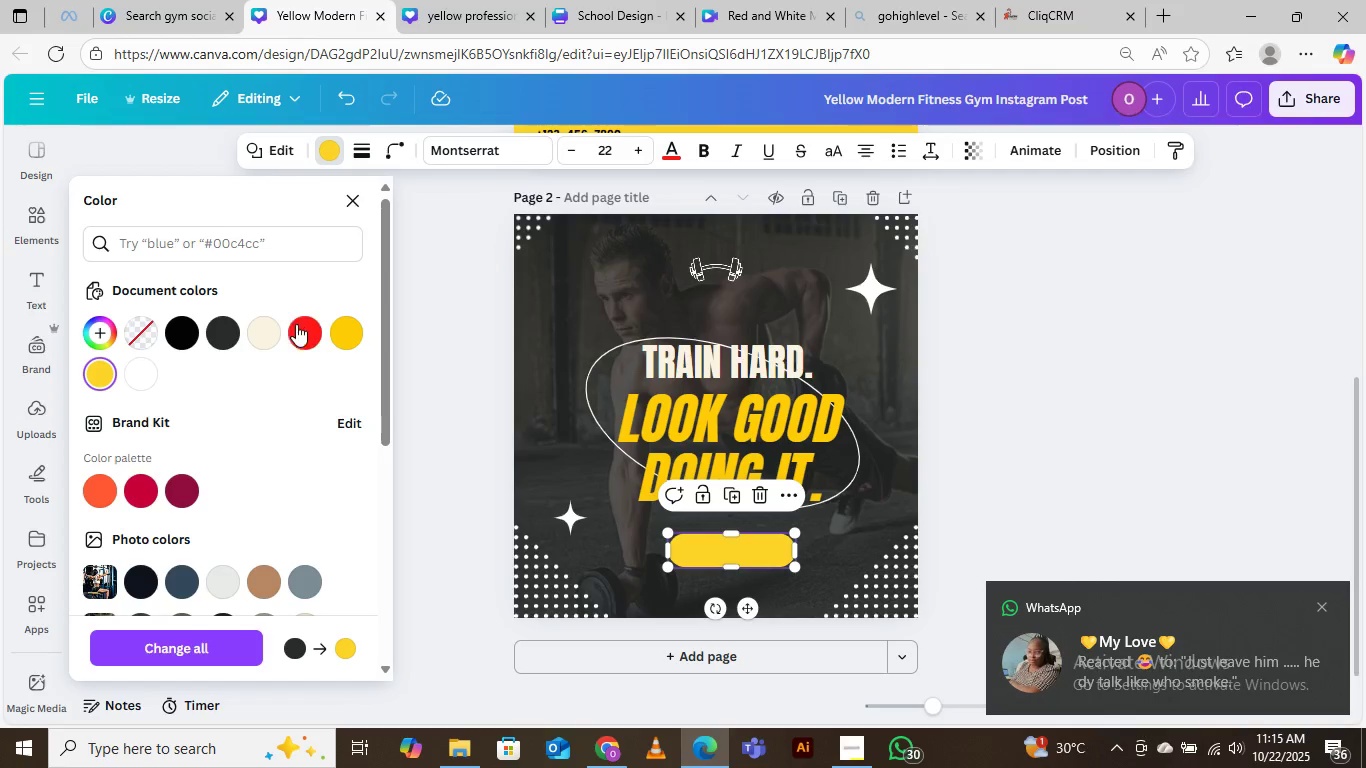 
left_click([354, 326])
 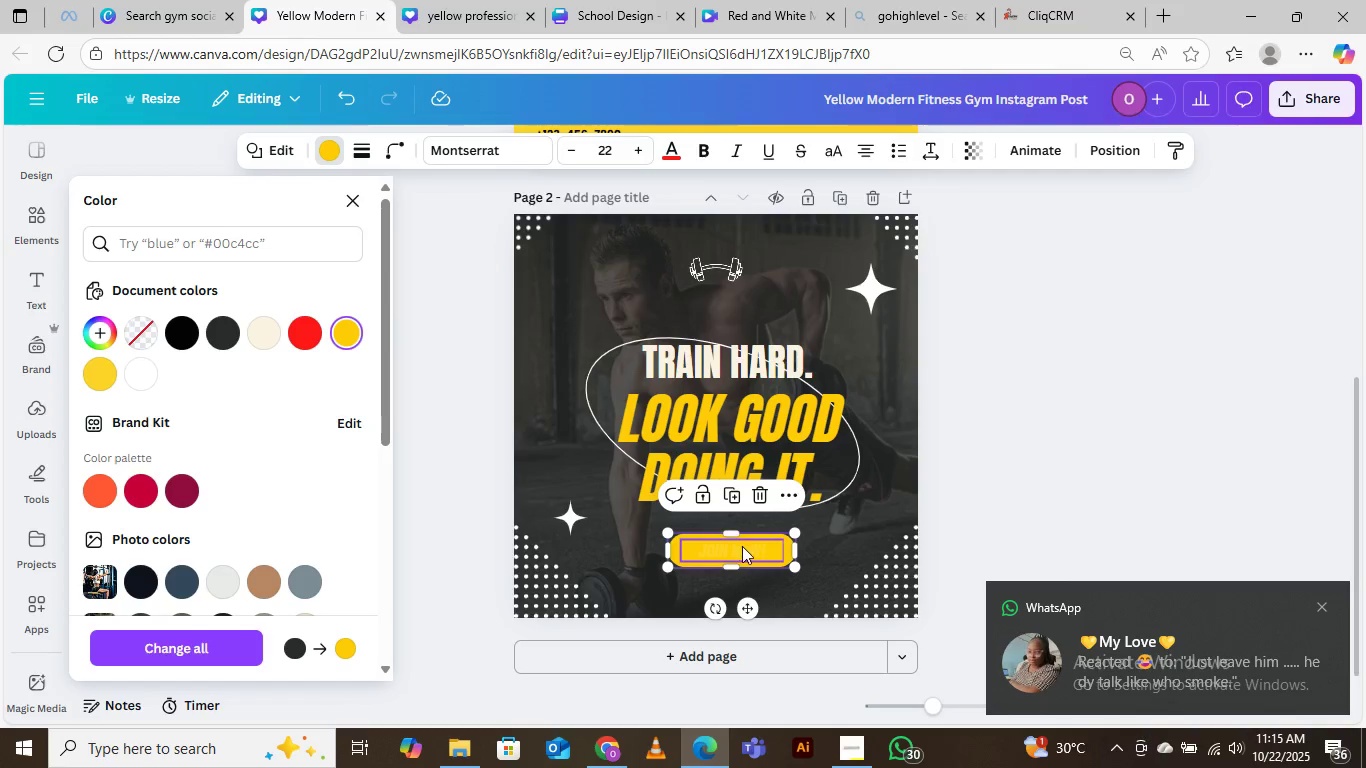 
left_click([745, 548])
 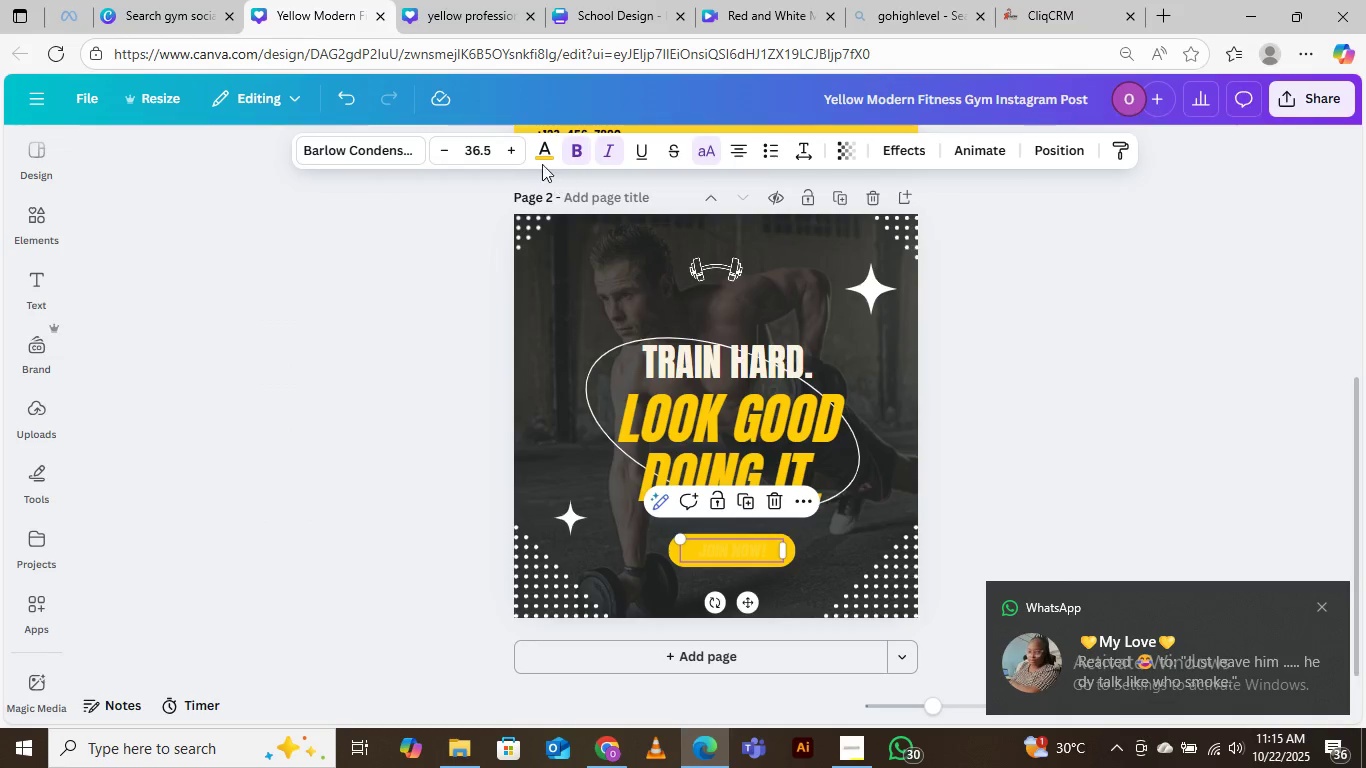 
left_click([542, 155])
 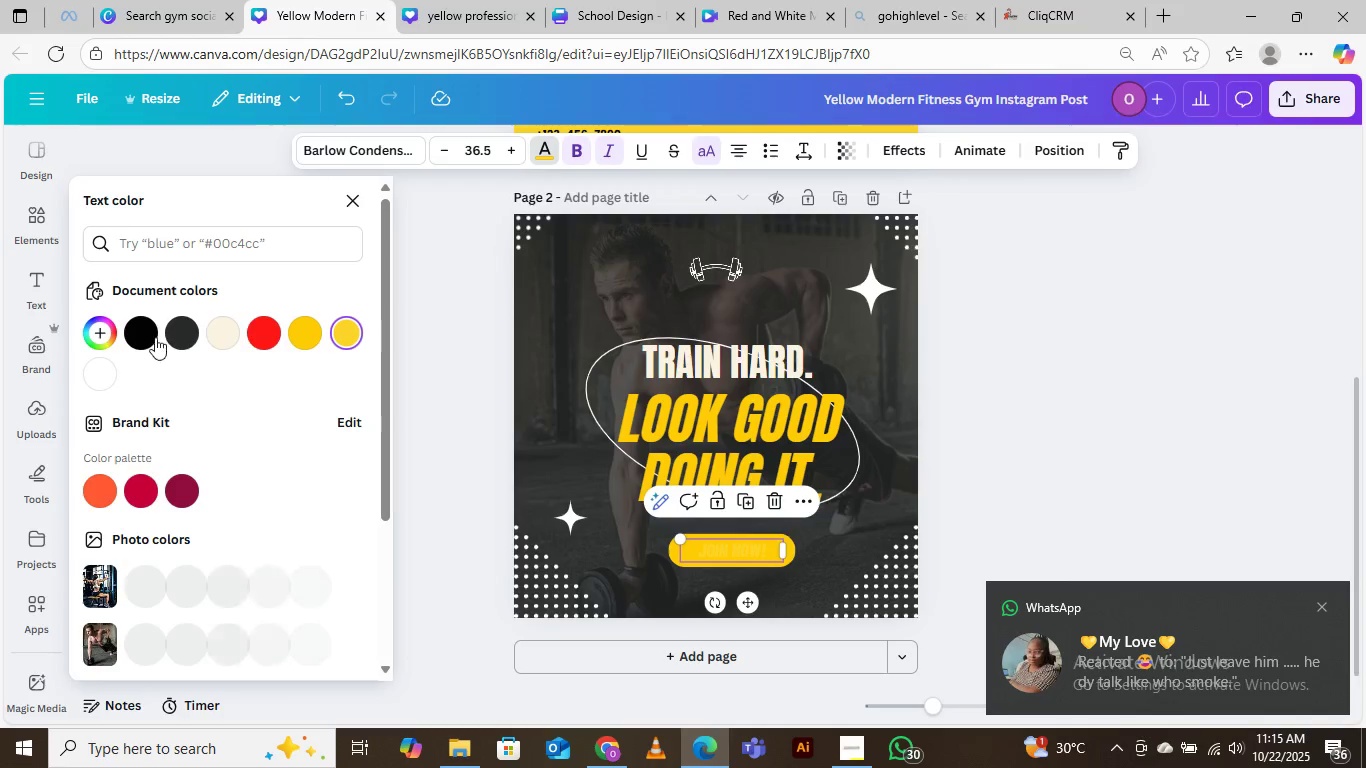 
left_click([151, 334])
 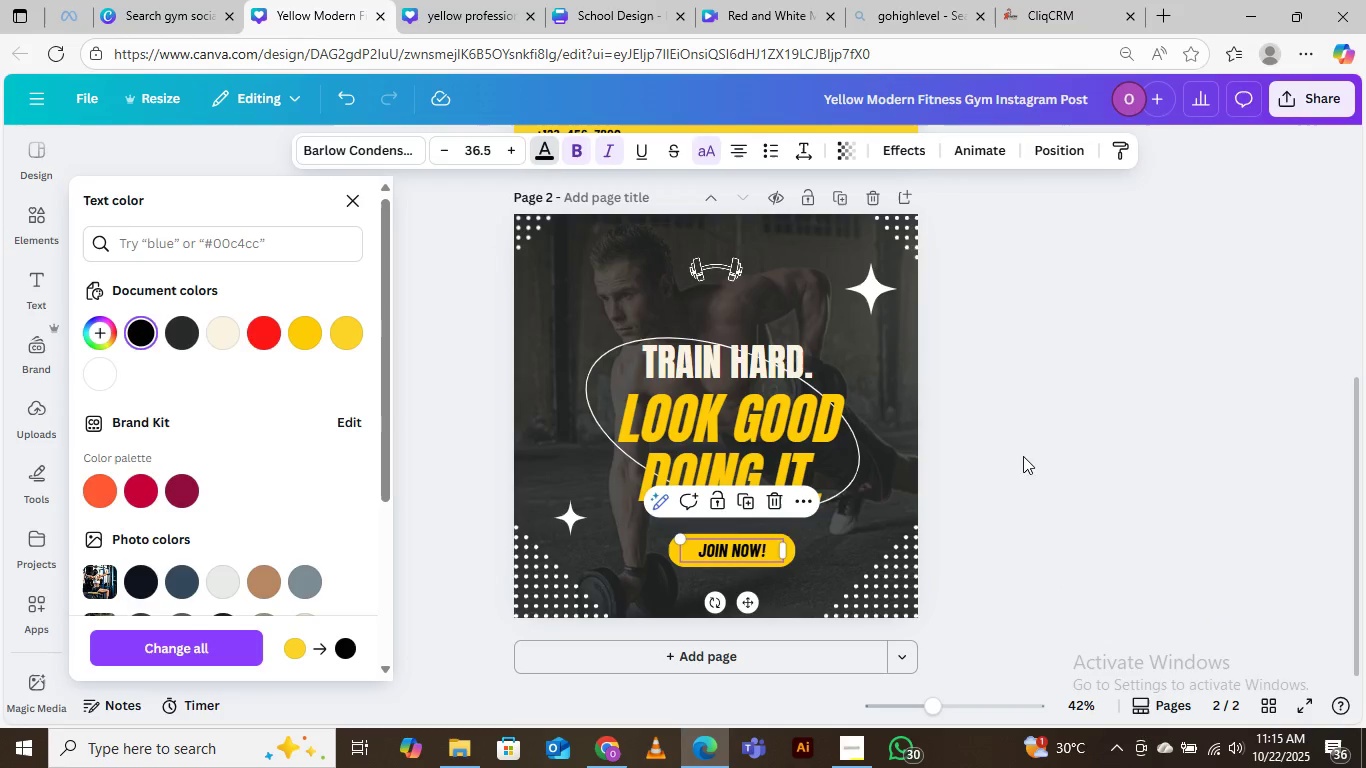 
left_click([1095, 367])
 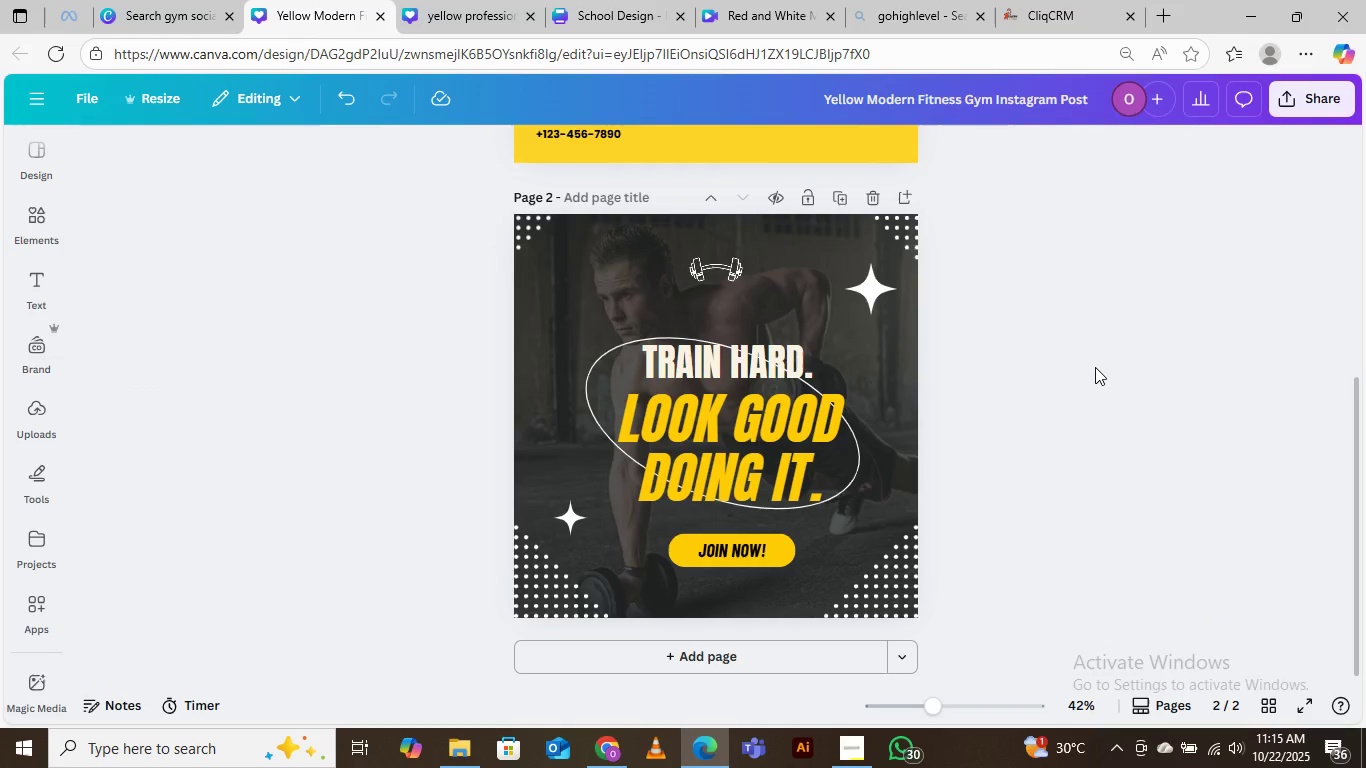 
left_click([1095, 367])
 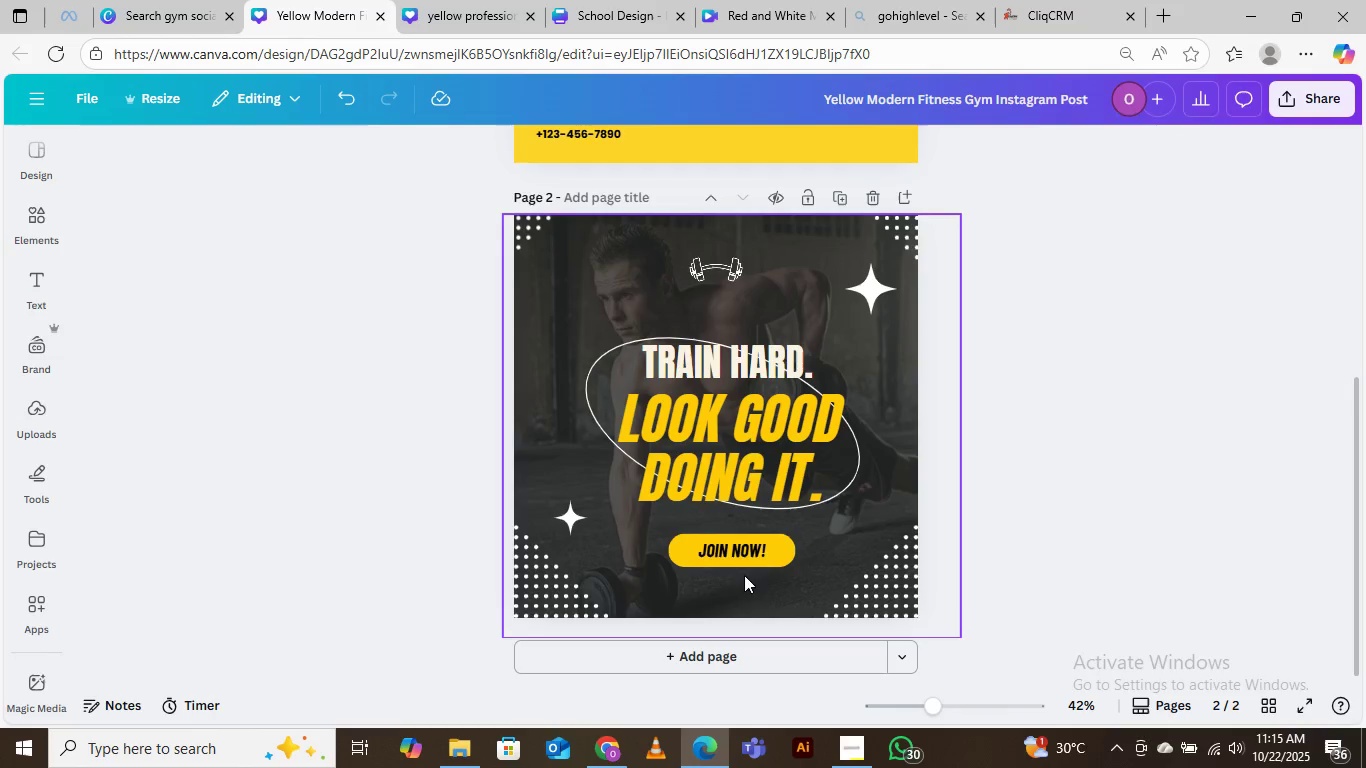 
scroll: coordinate [809, 531], scroll_direction: up, amount: 4.0
 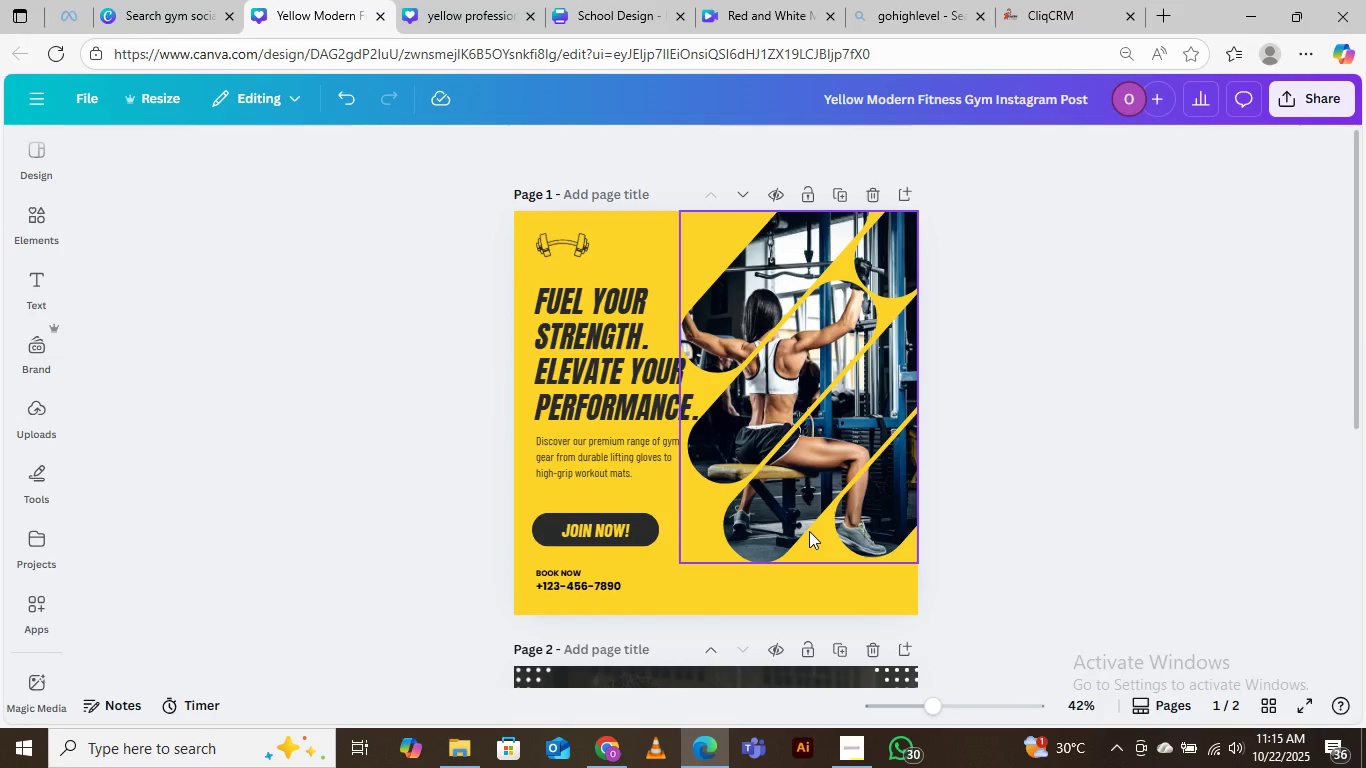 
scroll: coordinate [794, 471], scroll_direction: down, amount: 5.0
 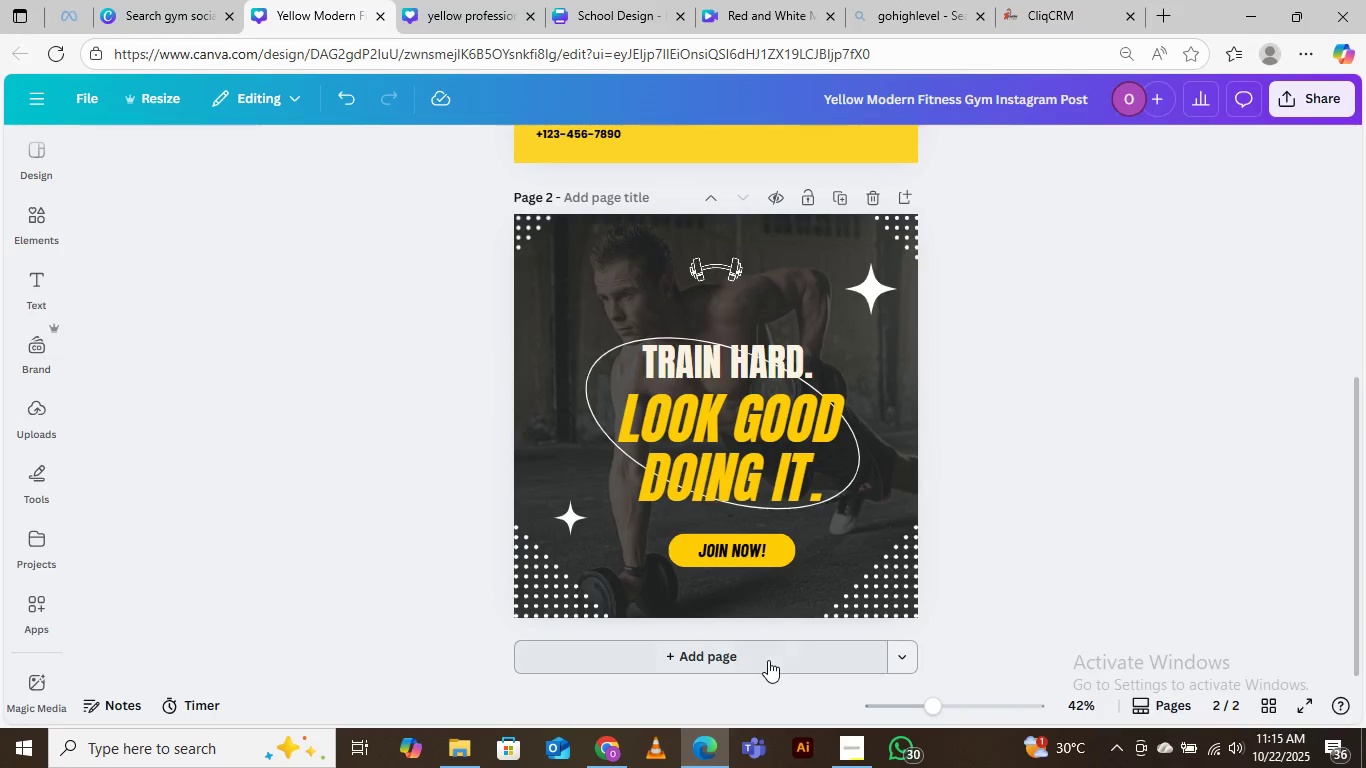 
left_click([768, 660])
 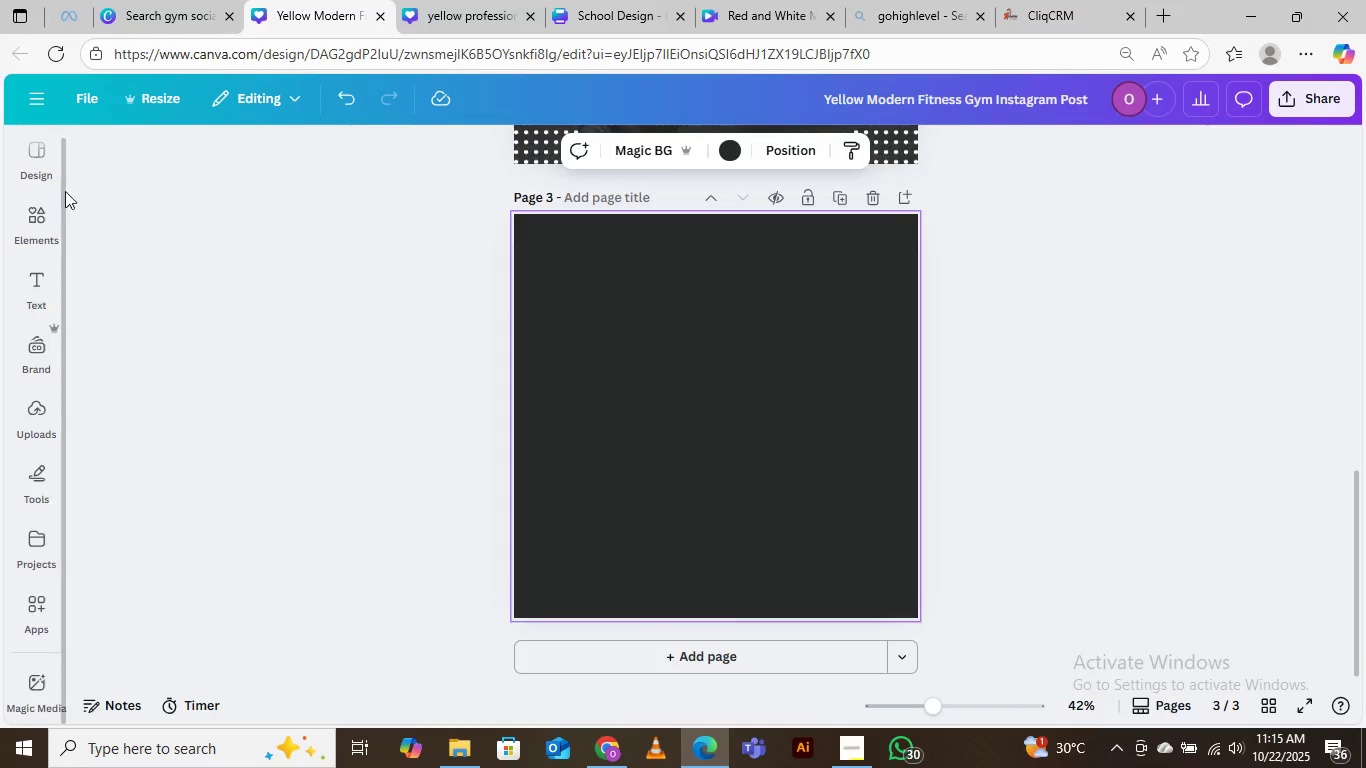 
left_click([44, 151])
 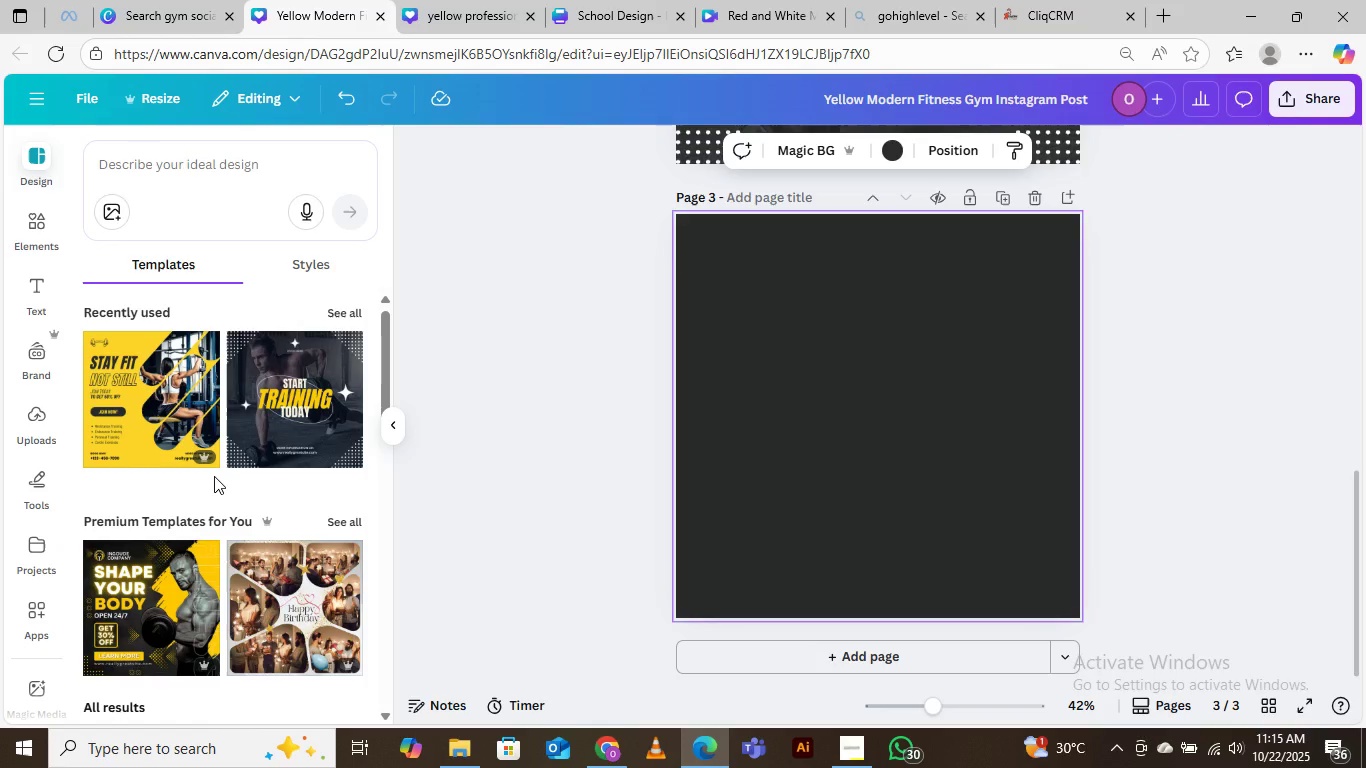 
scroll: coordinate [214, 476], scroll_direction: down, amount: 2.0
 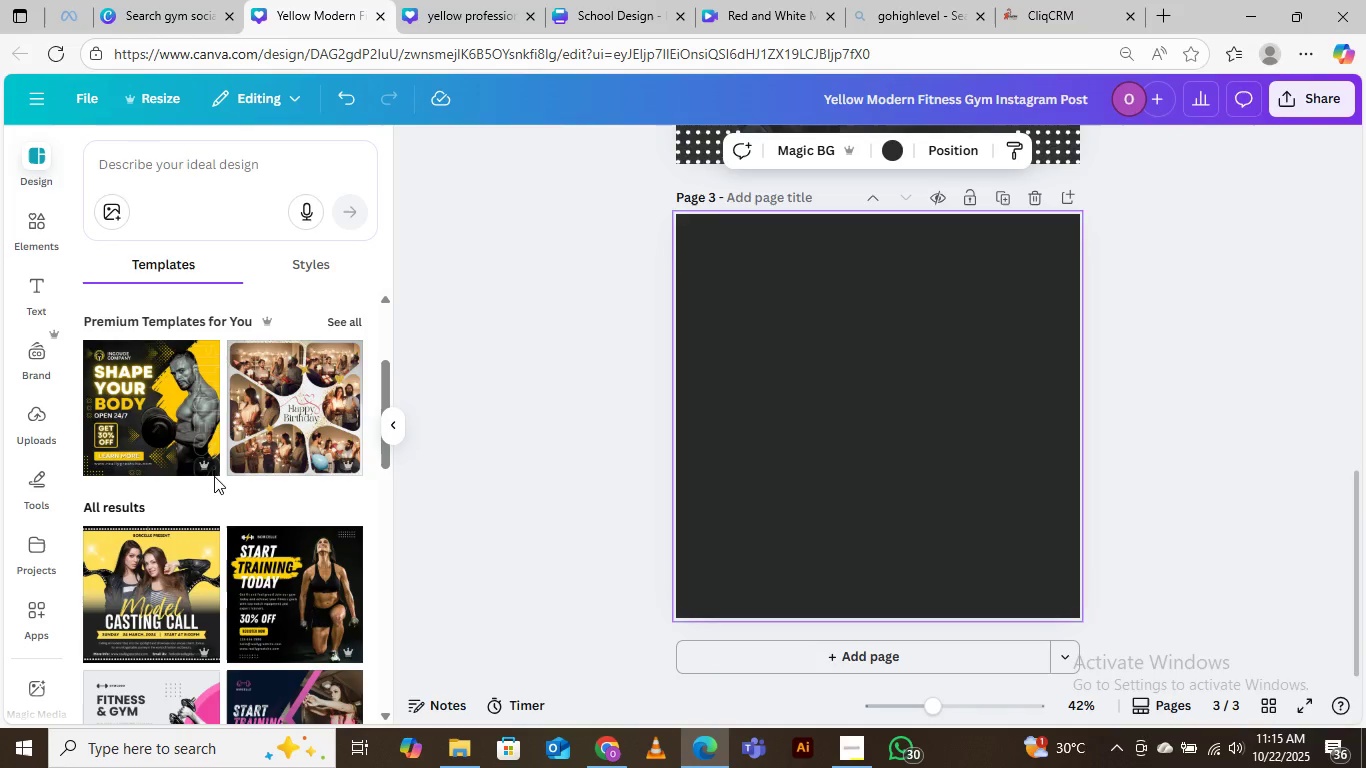 
wait(6.07)
 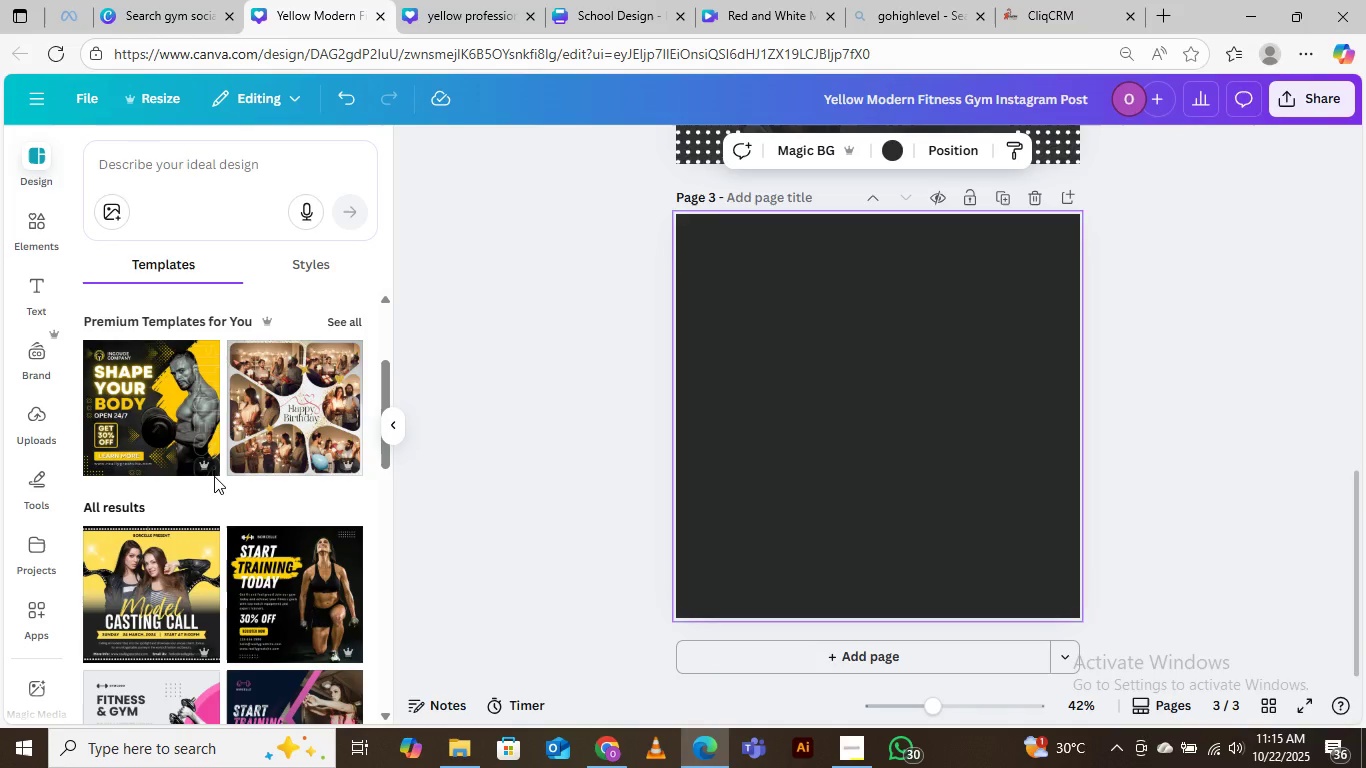 
scroll: coordinate [229, 477], scroll_direction: up, amount: 4.0
 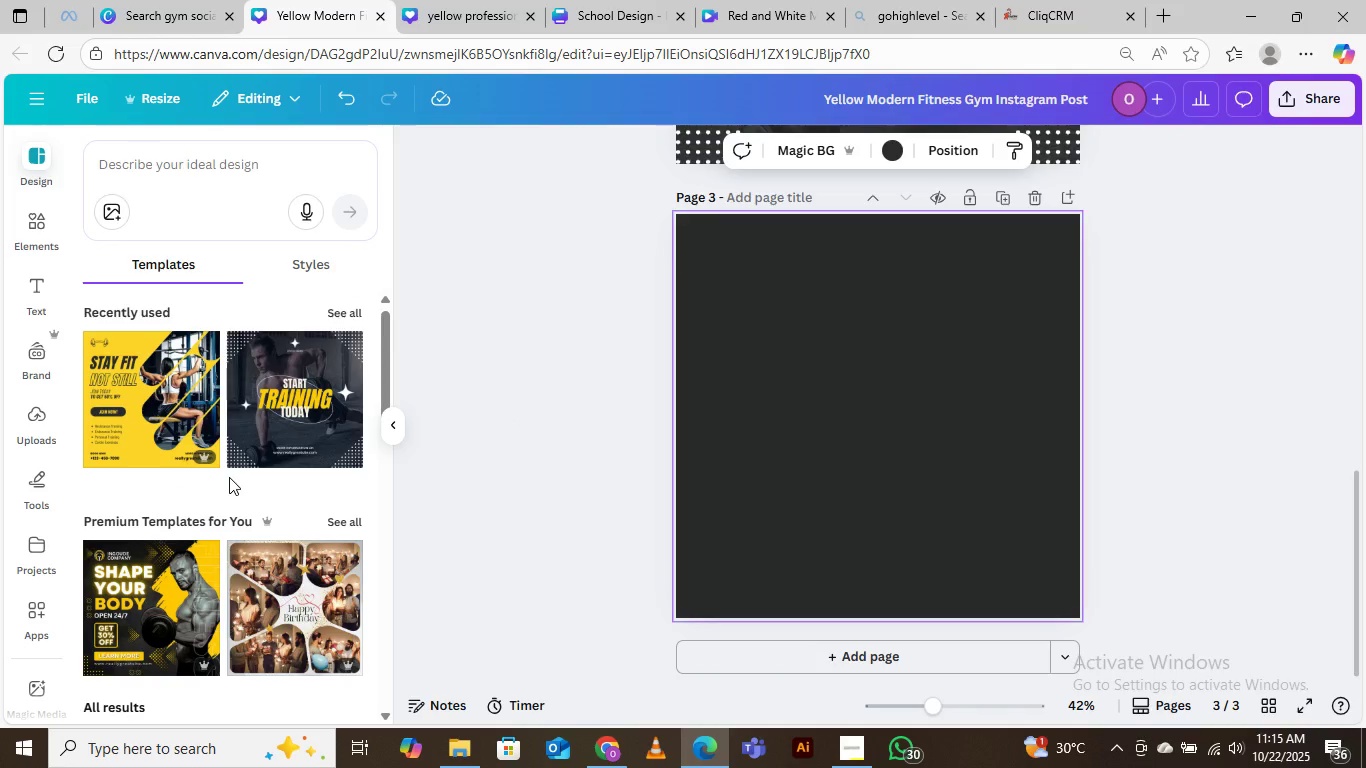 
scroll: coordinate [229, 477], scroll_direction: down, amount: 3.0
 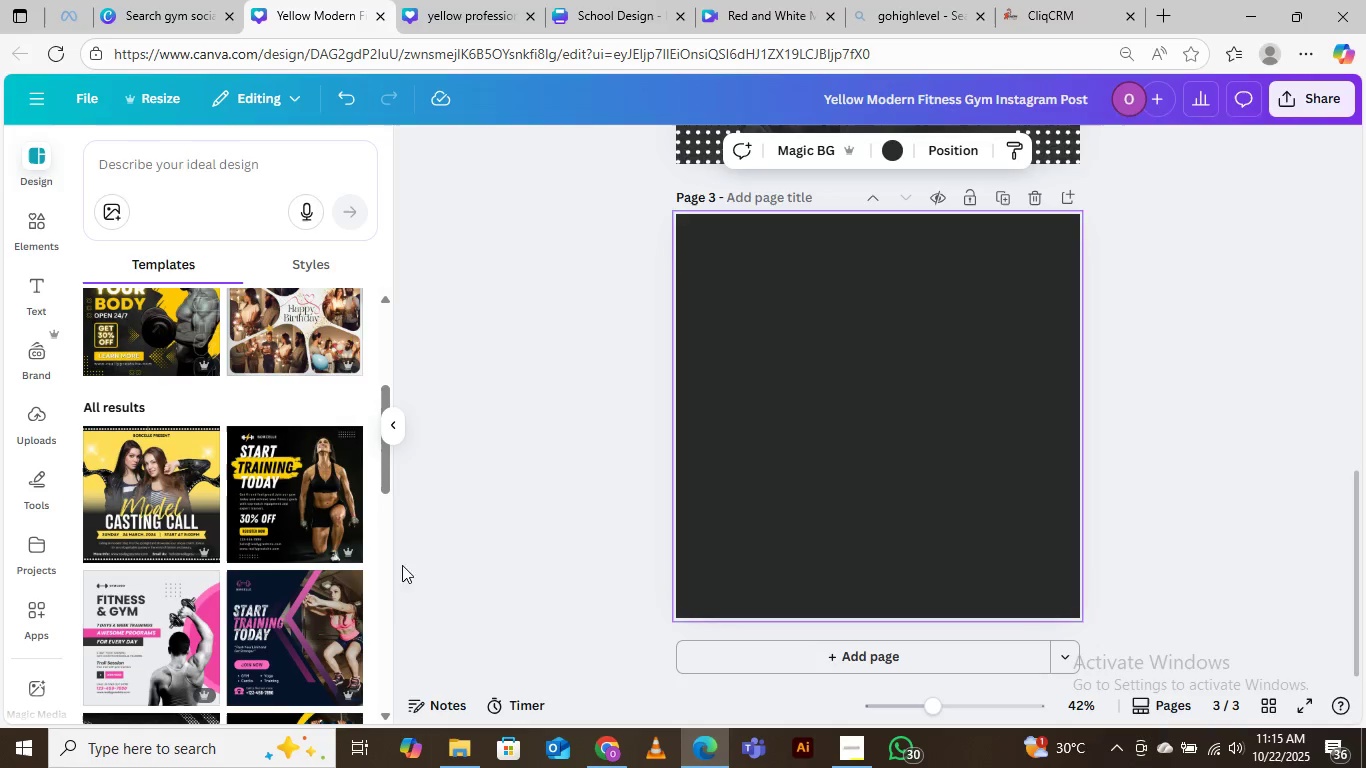 
wait(17.78)
 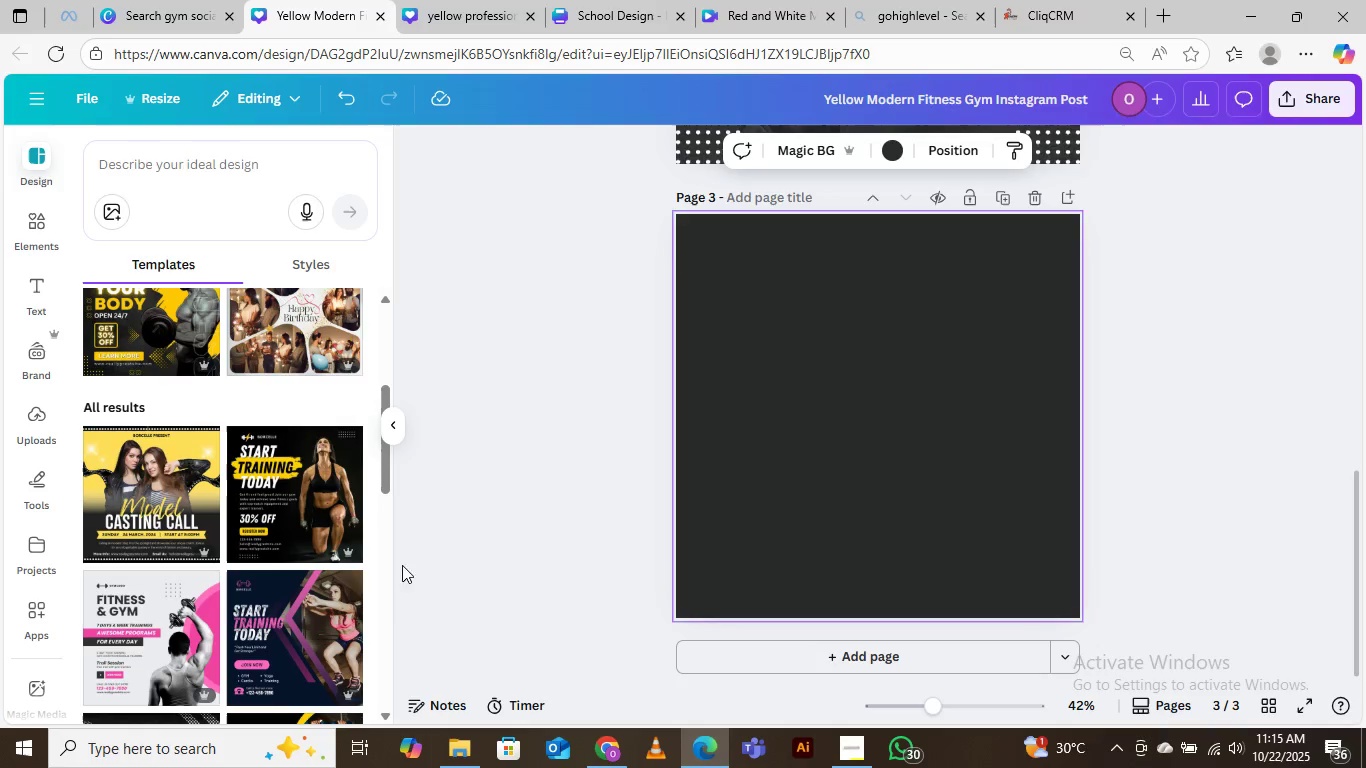 
left_click([140, 632])
 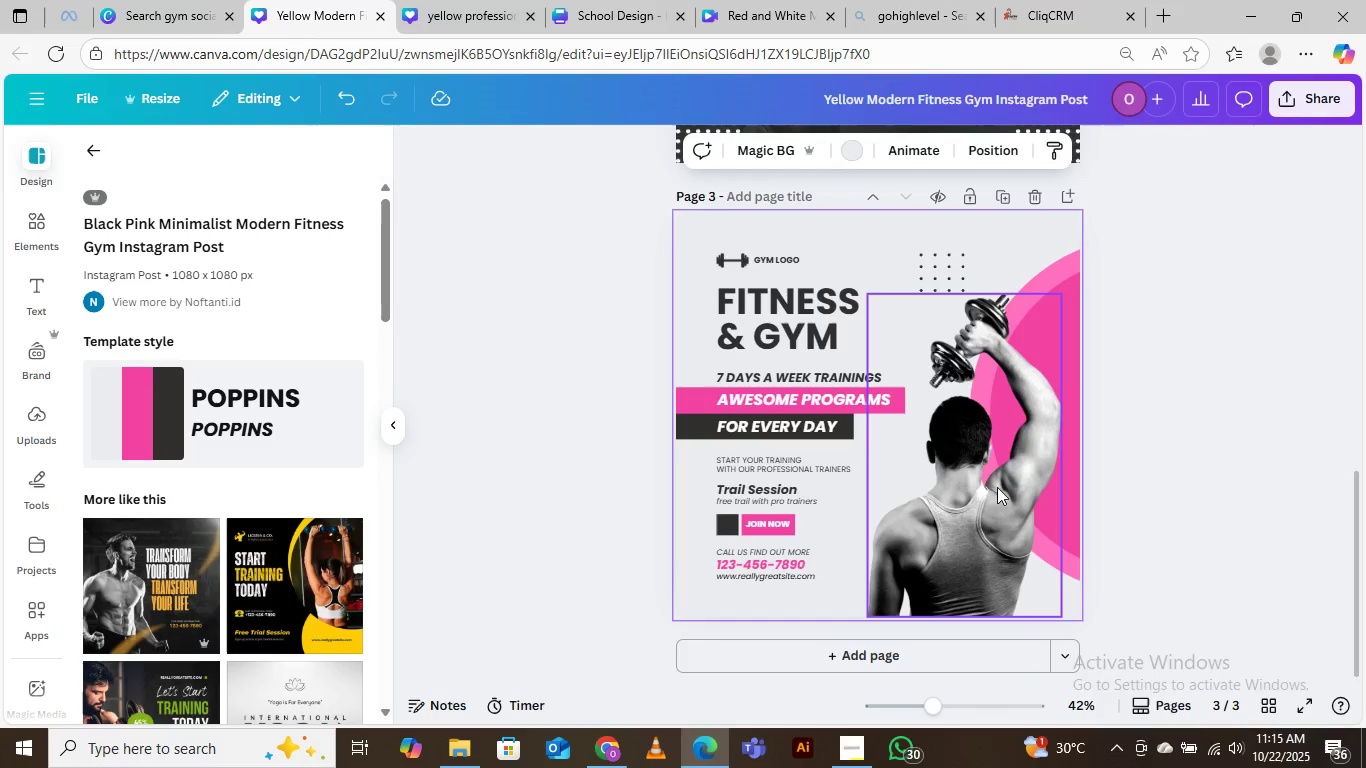 
scroll: coordinate [928, 487], scroll_direction: up, amount: 5.0
 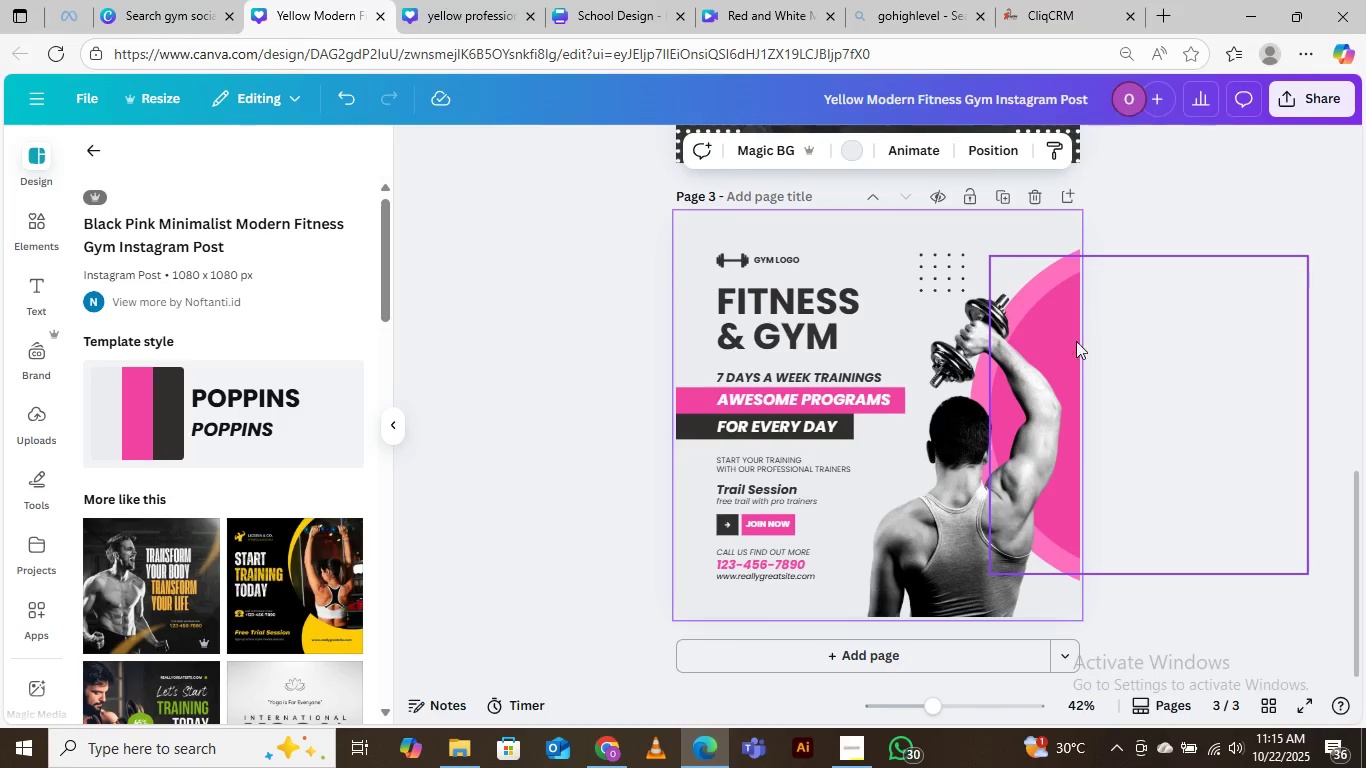 
left_click([1078, 340])
 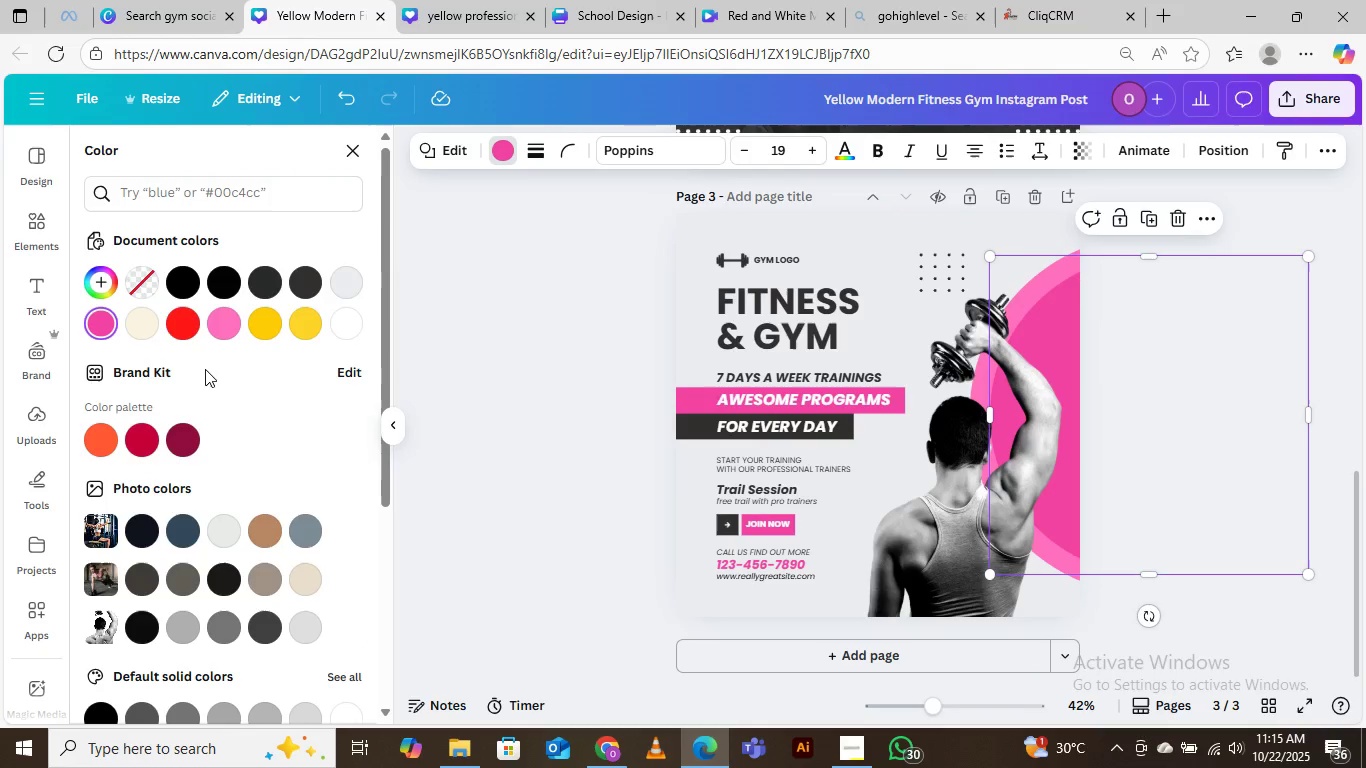 
left_click([263, 325])
 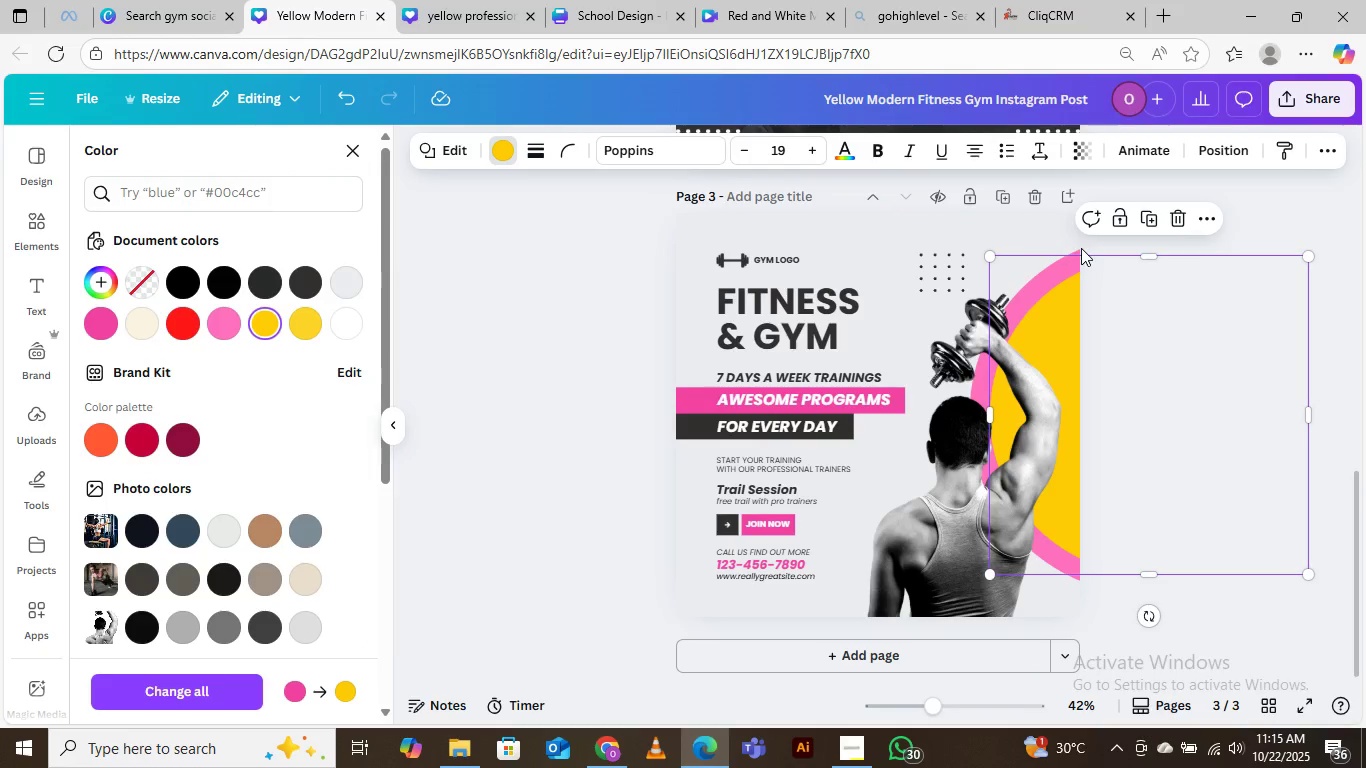 
left_click([1323, 188])
 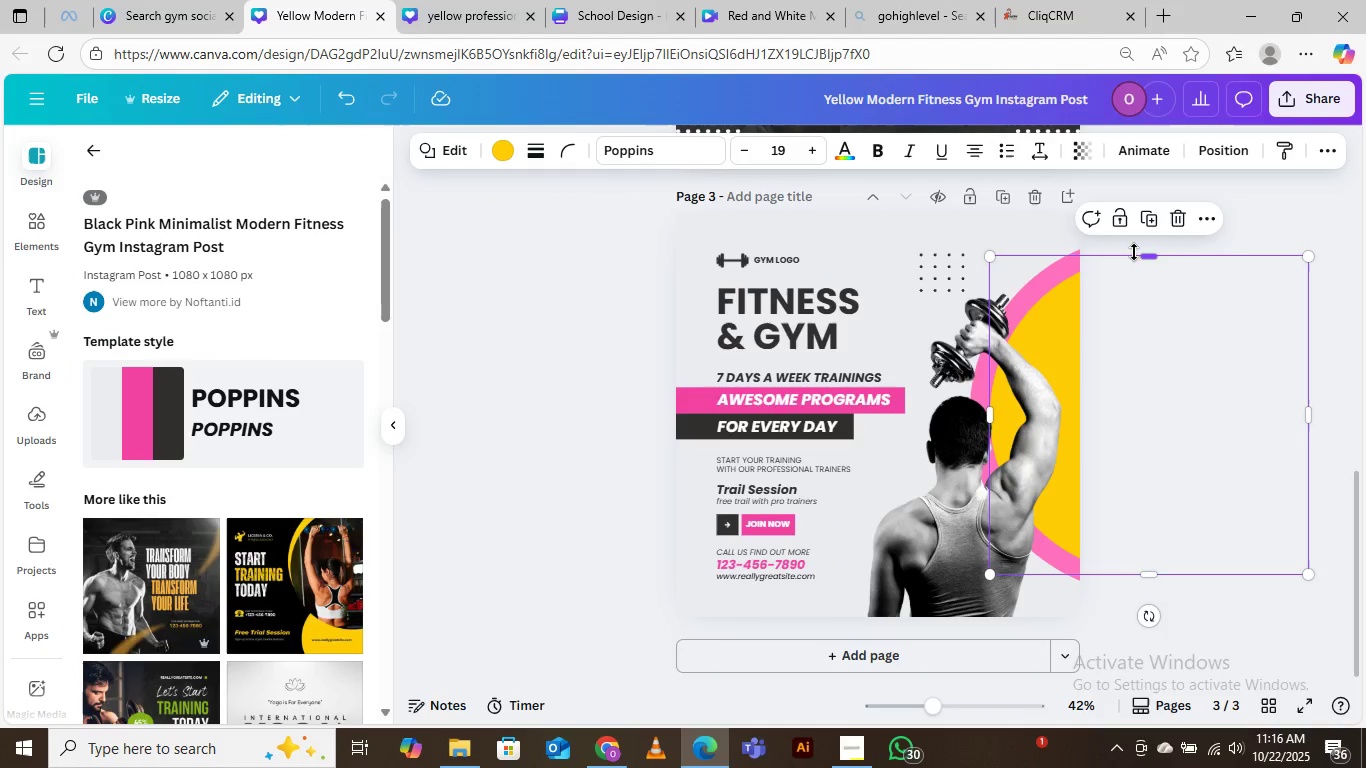 
left_click([1297, 192])
 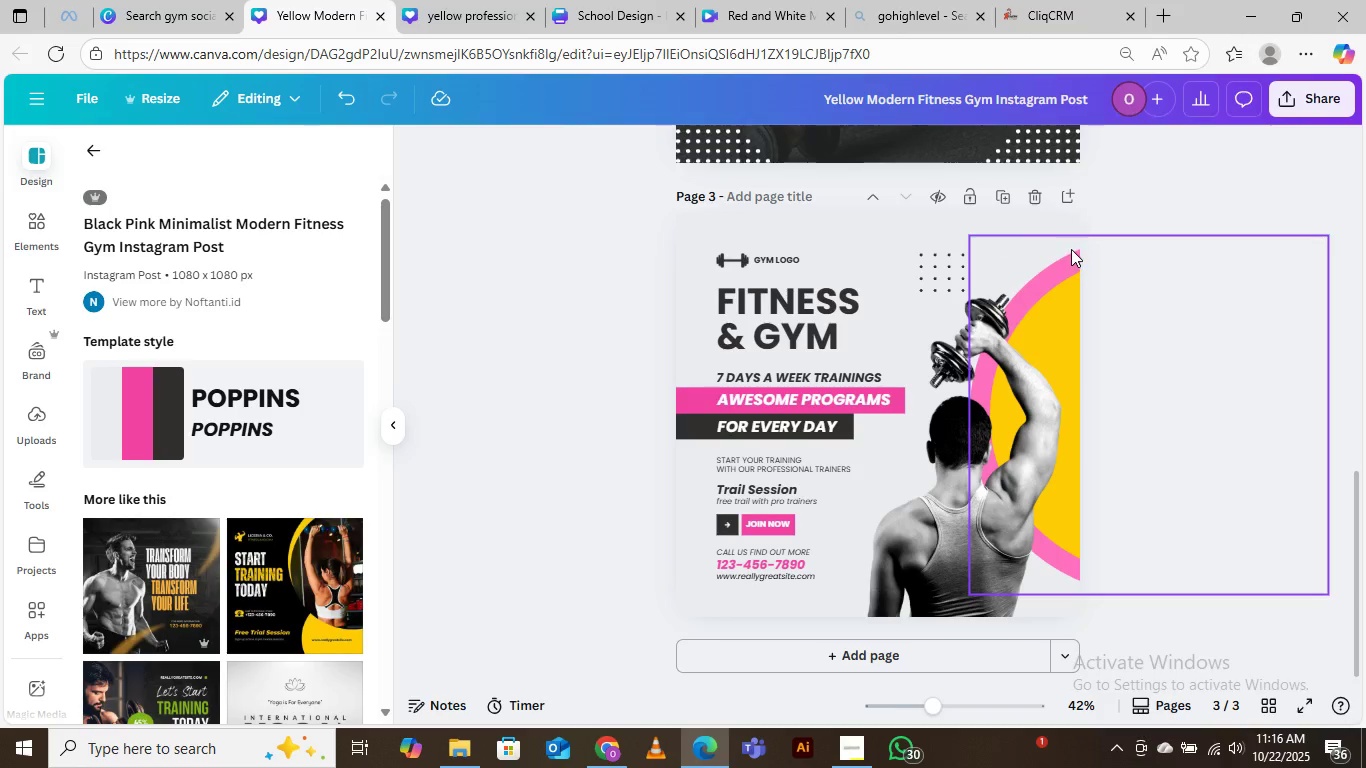 
left_click([1072, 246])
 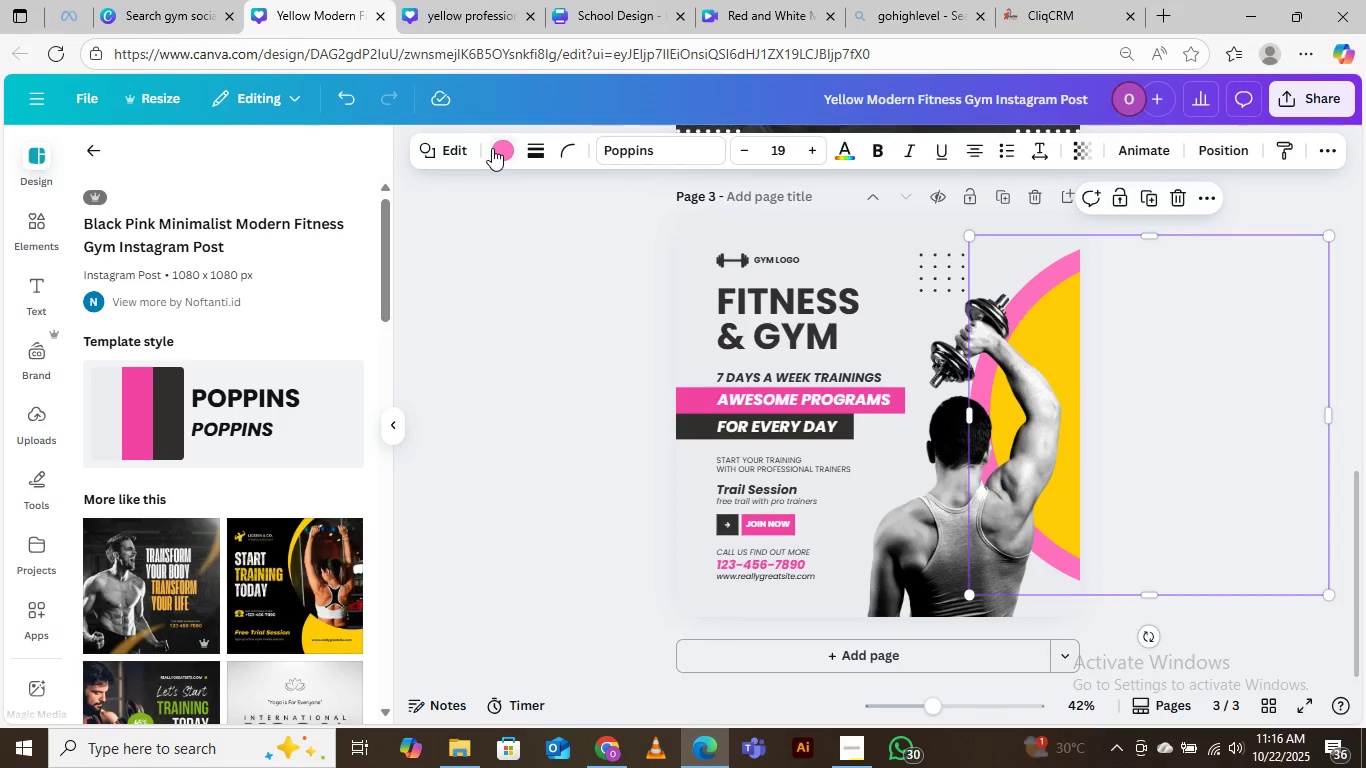 
left_click([498, 149])
 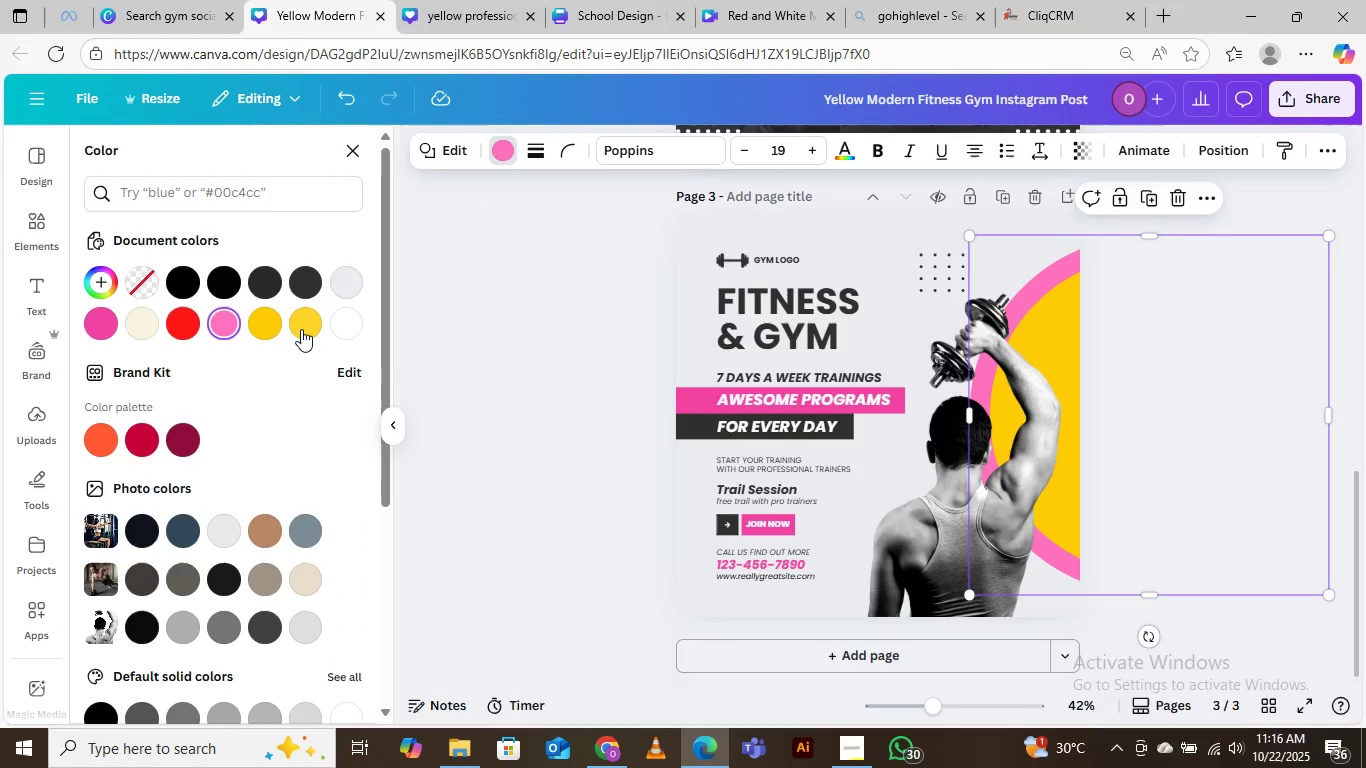 
left_click([303, 324])
 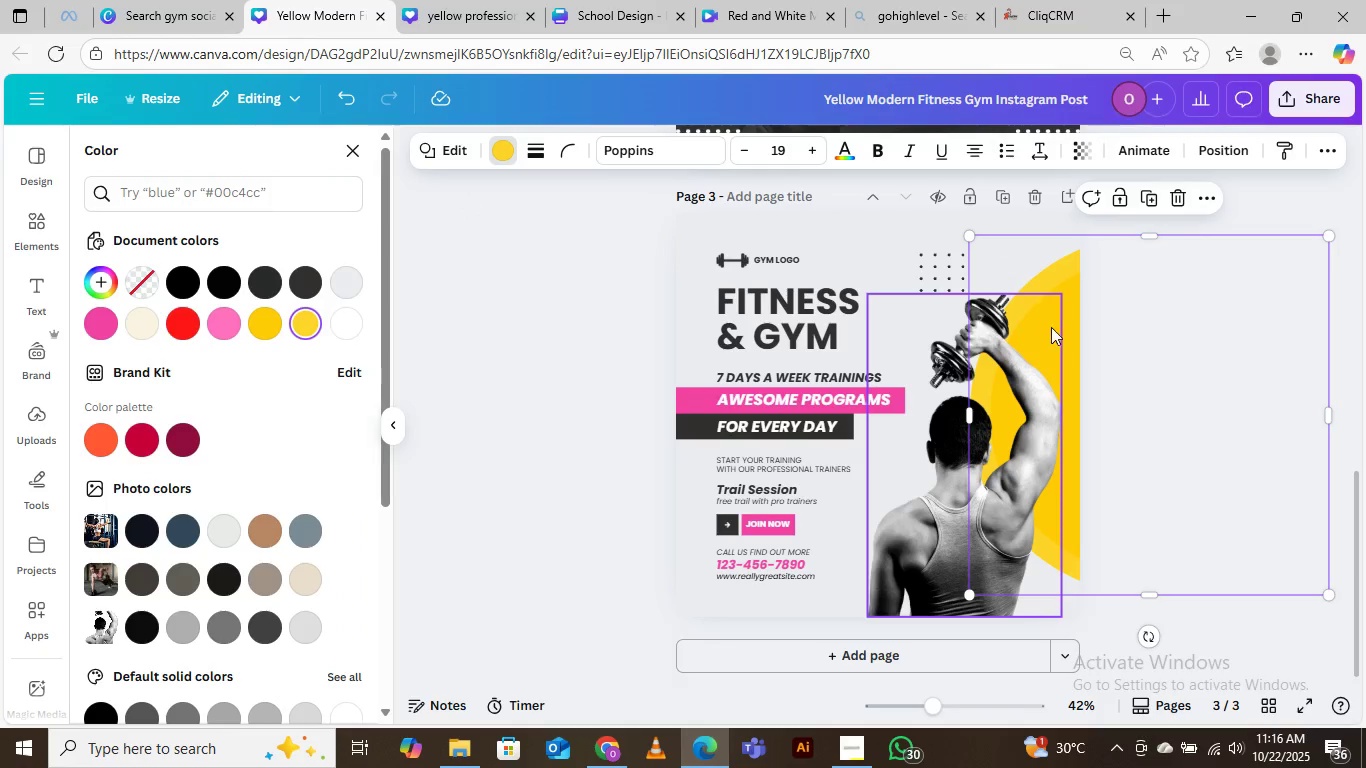 
mouse_move([507, 153])
 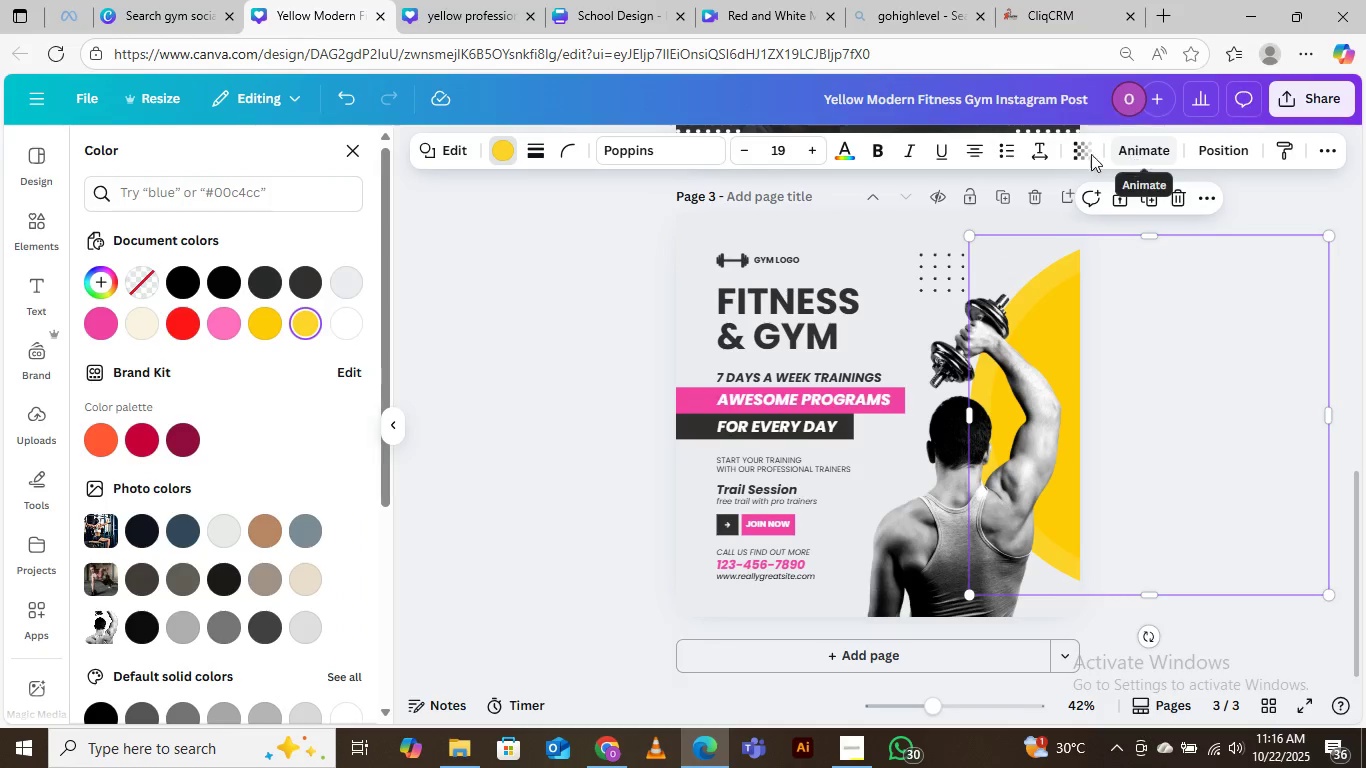 
left_click([1074, 154])
 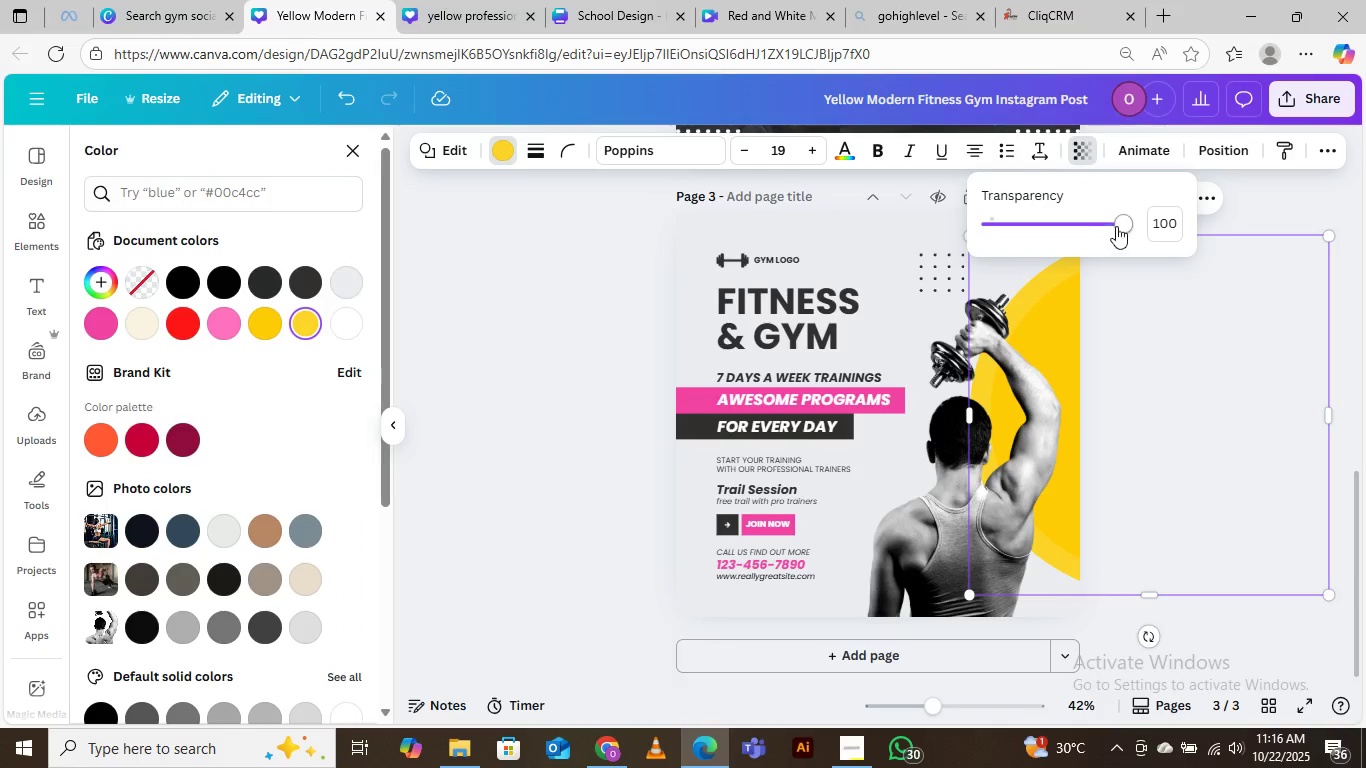 
left_click_drag(start_coordinate=[1120, 224], to_coordinate=[1079, 227])
 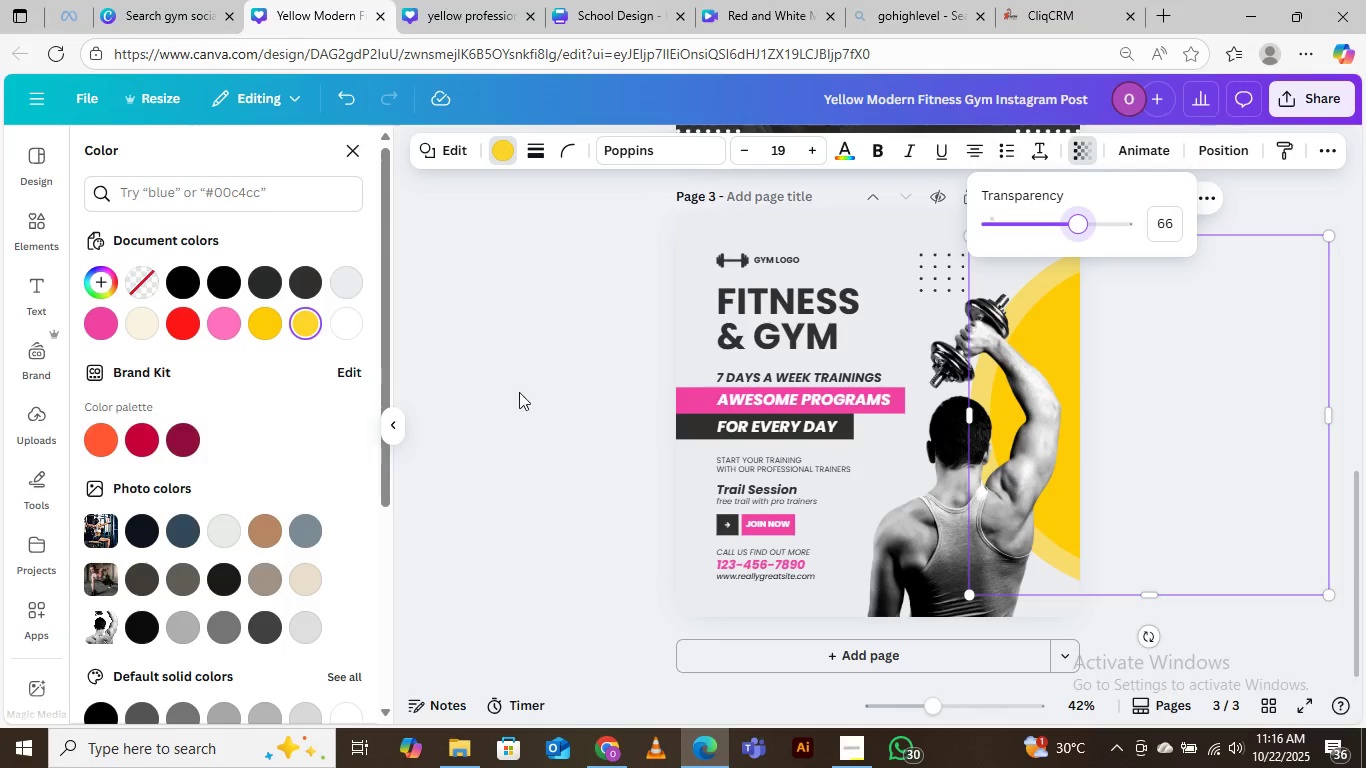 
left_click([486, 368])
 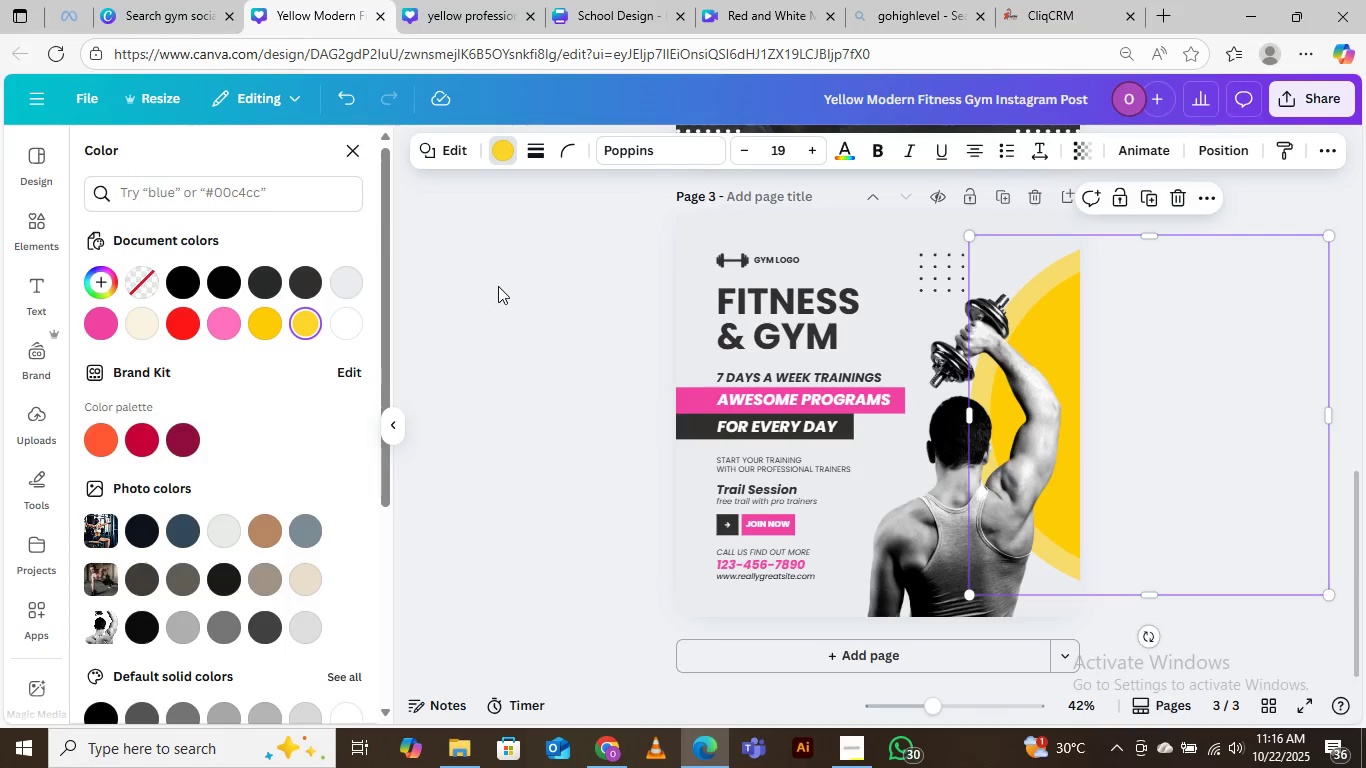 
wait(6.81)
 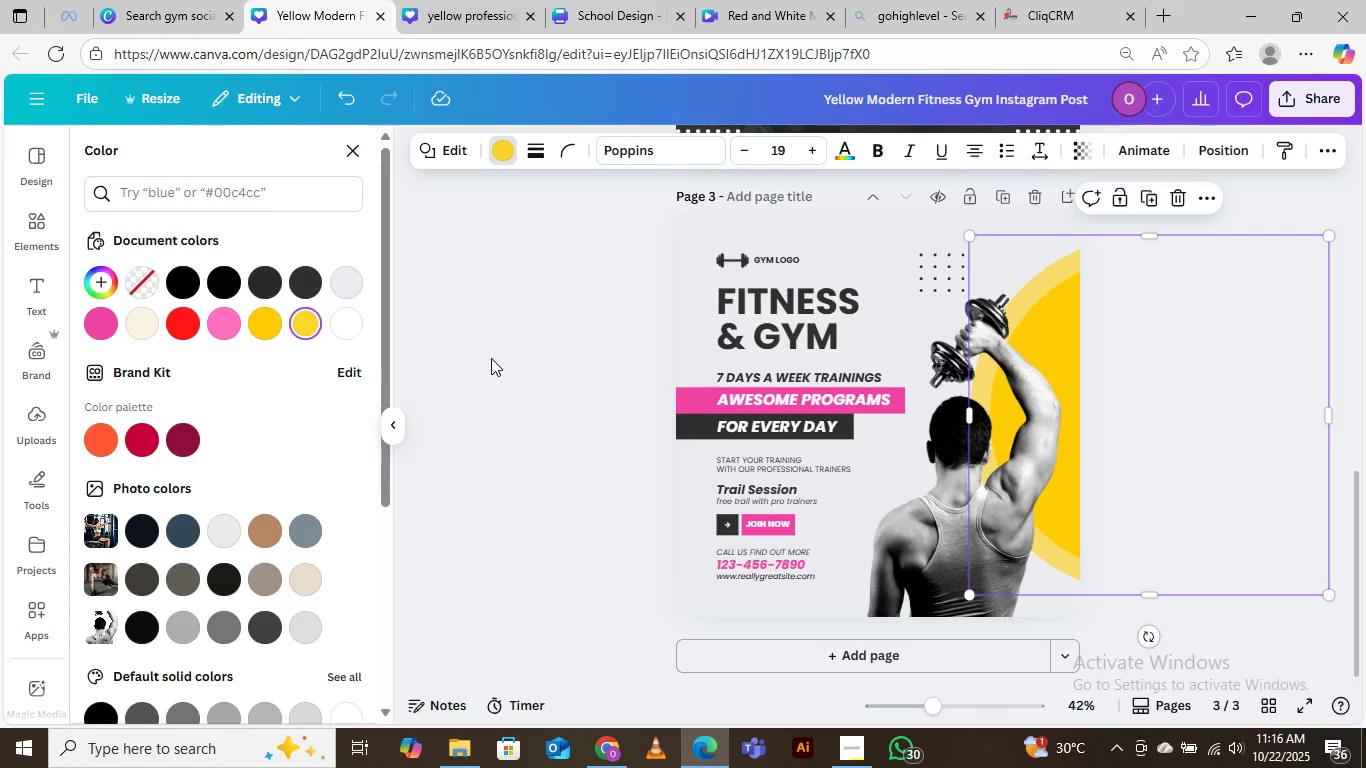 
left_click([451, 381])
 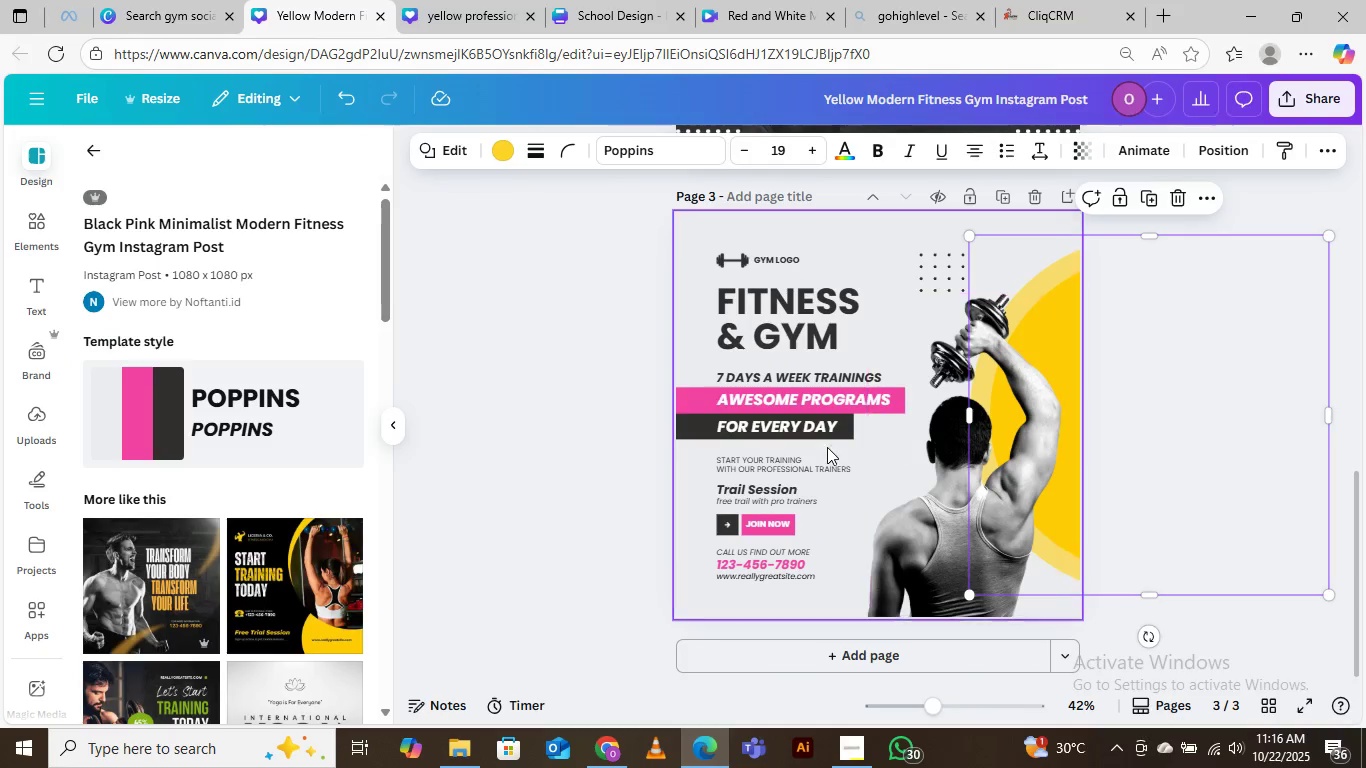 
scroll: coordinate [816, 432], scroll_direction: up, amount: 3.0
 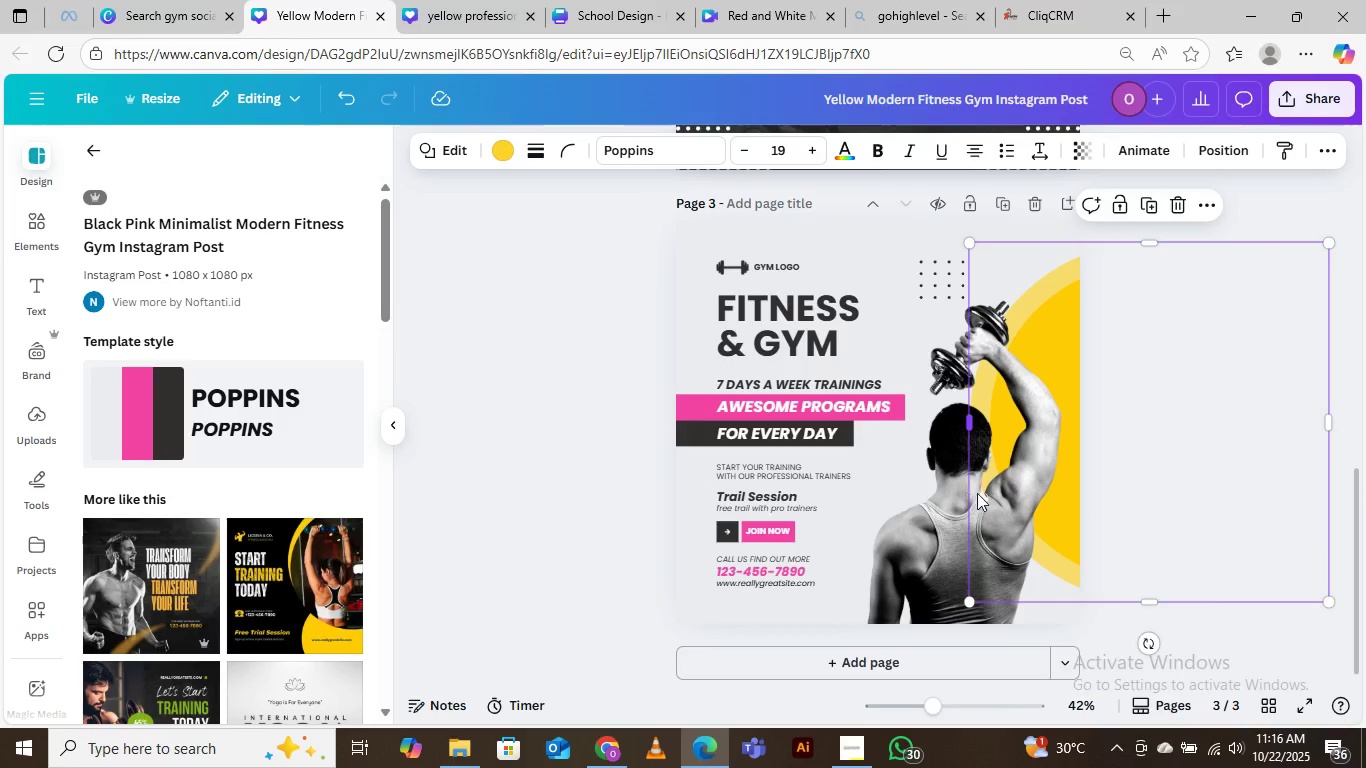 
wait(6.54)
 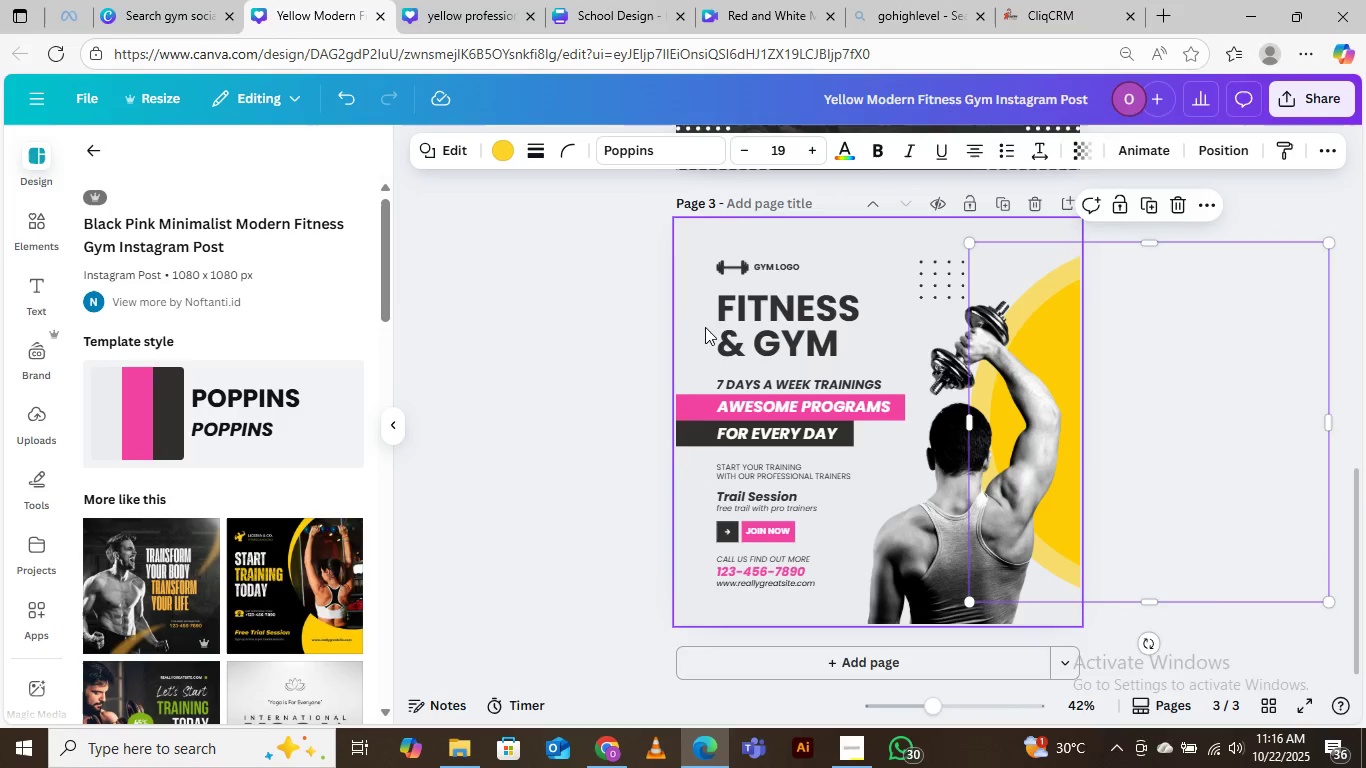 
left_click([476, 431])
 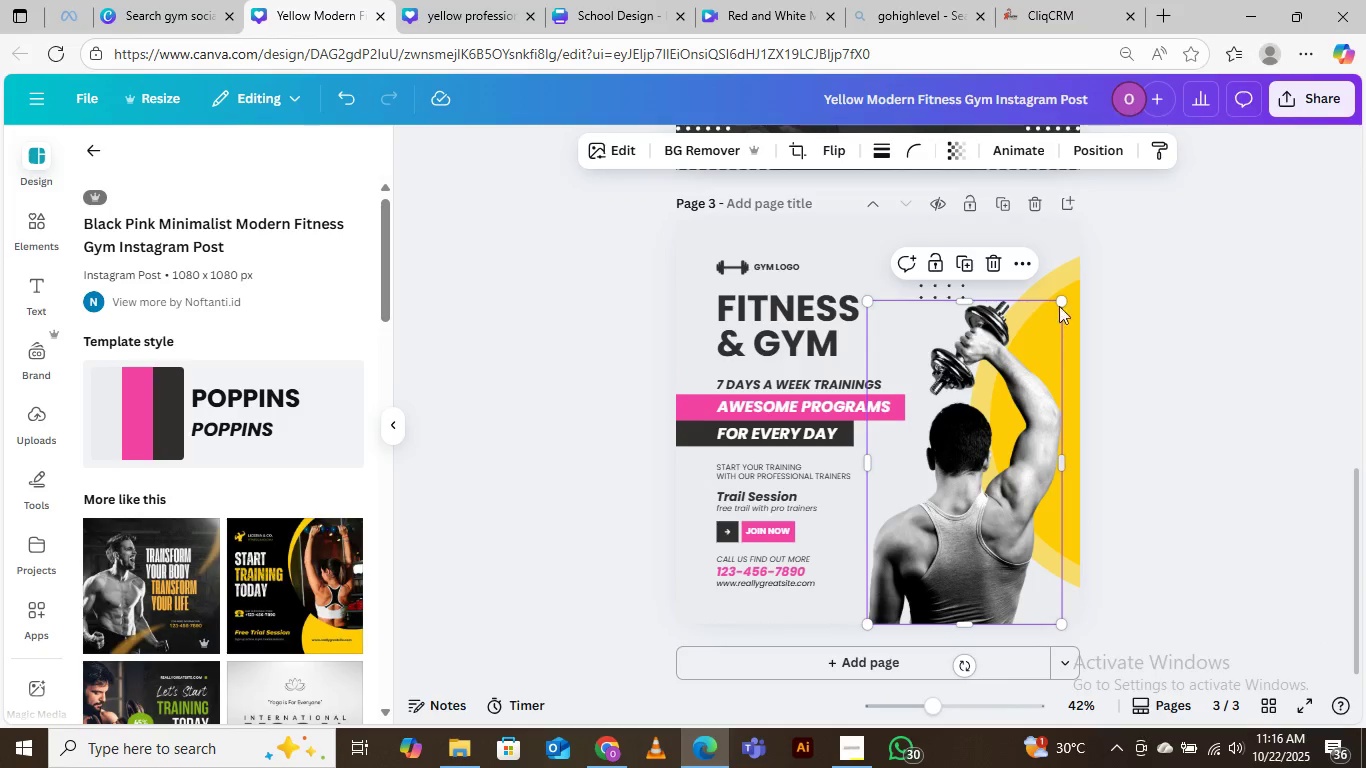 
left_click_drag(start_coordinate=[1062, 304], to_coordinate=[1051, 279])
 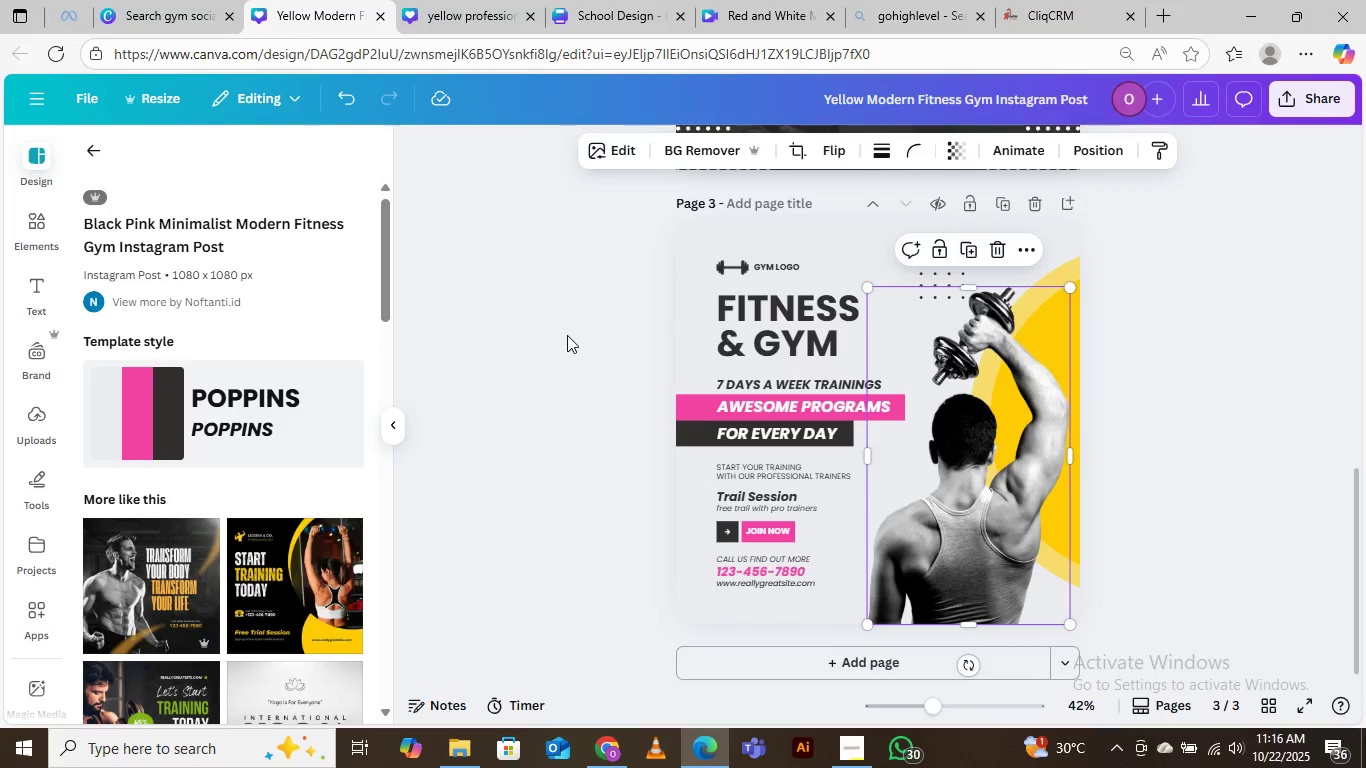 
left_click([567, 335])
 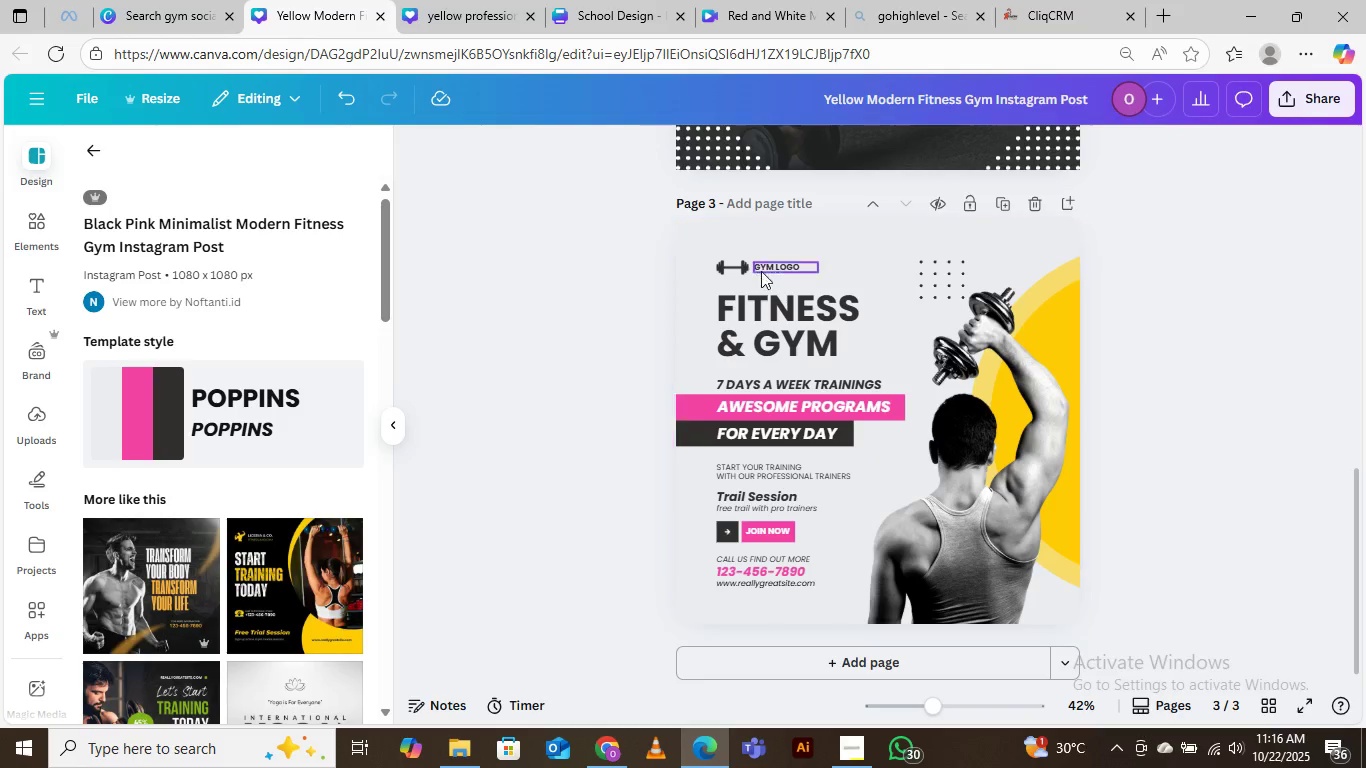 
left_click([766, 265])
 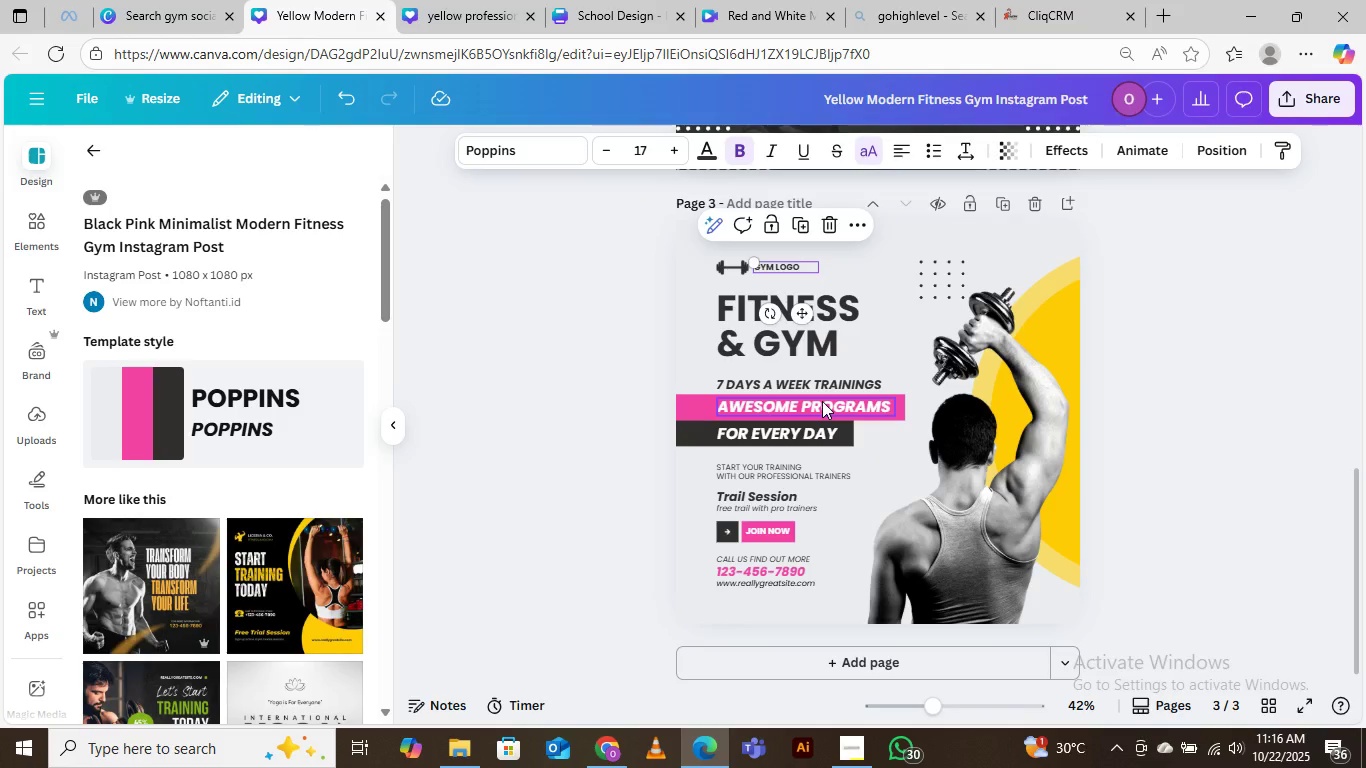 
key(Delete)
 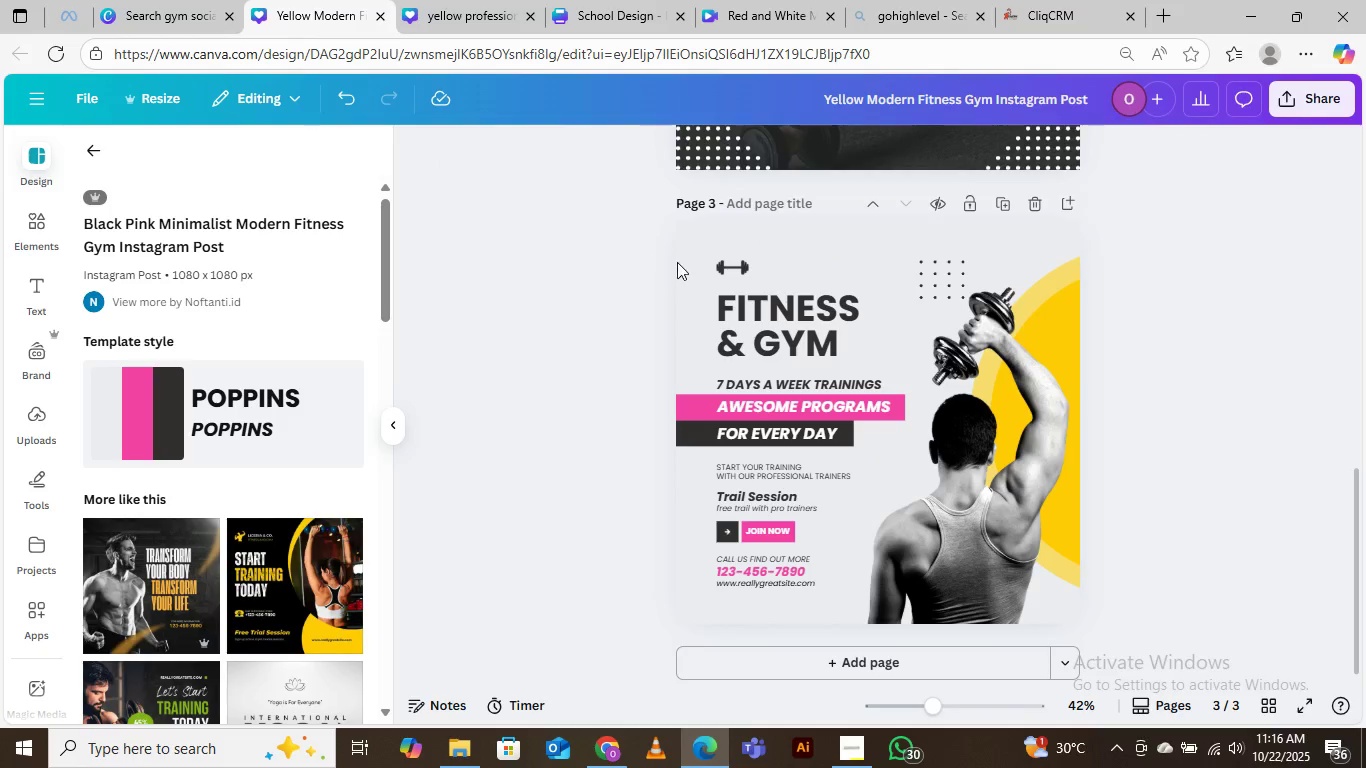 
left_click([722, 271])
 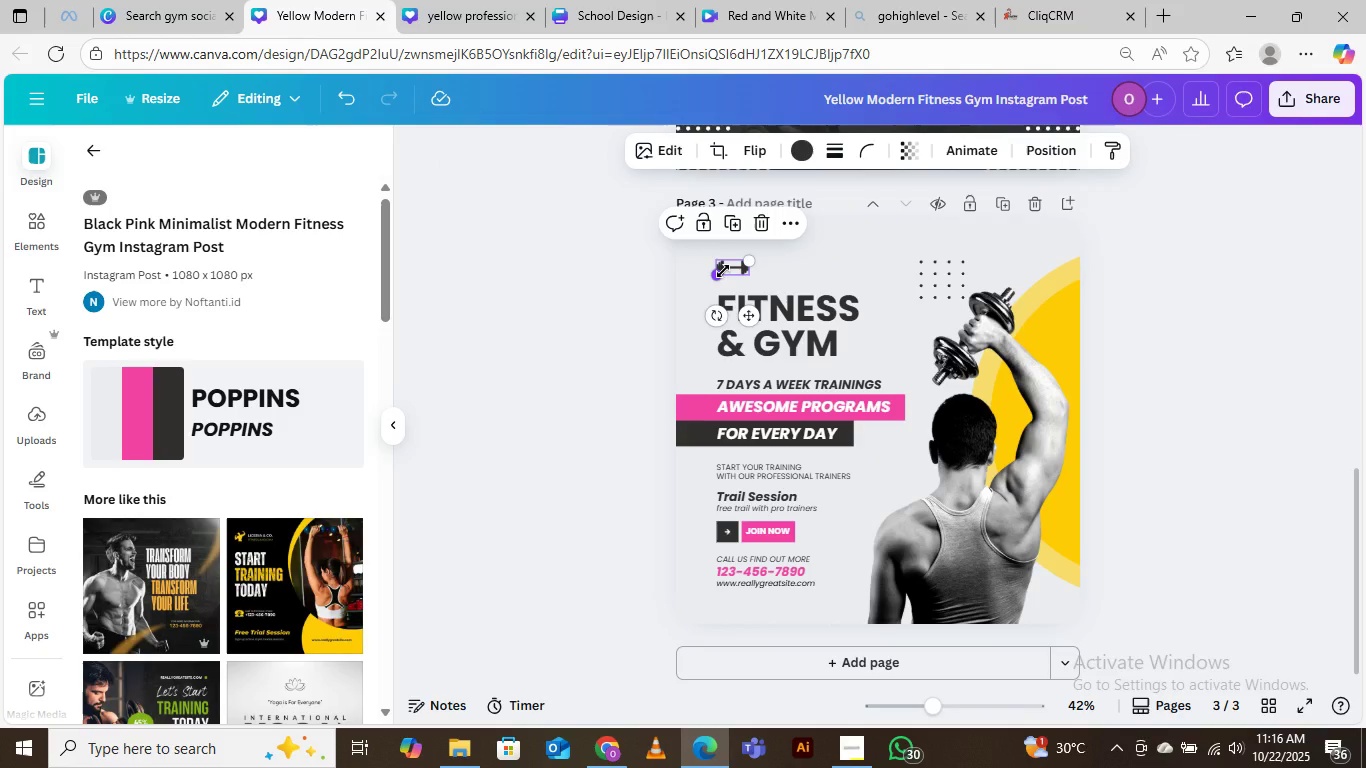 
key(Delete)
 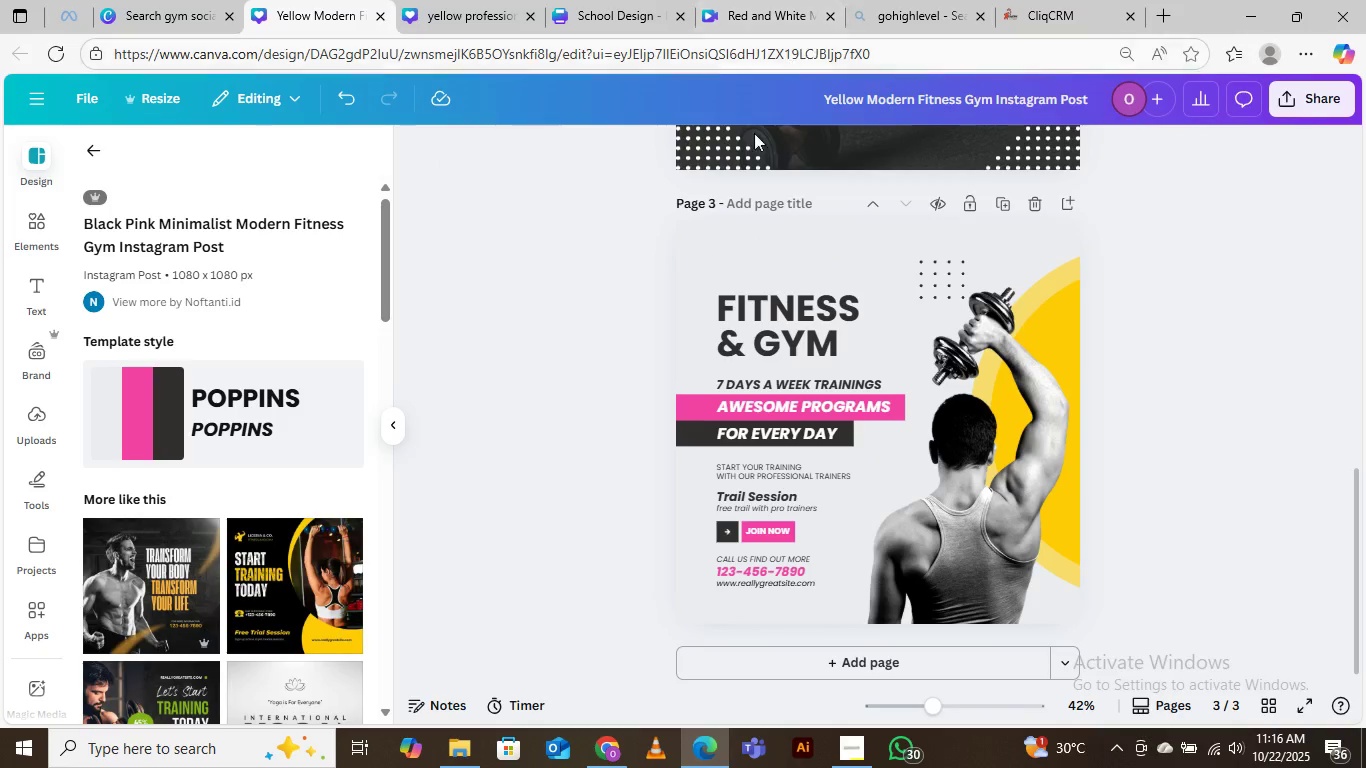 
scroll: coordinate [918, 416], scroll_direction: up, amount: 15.0
 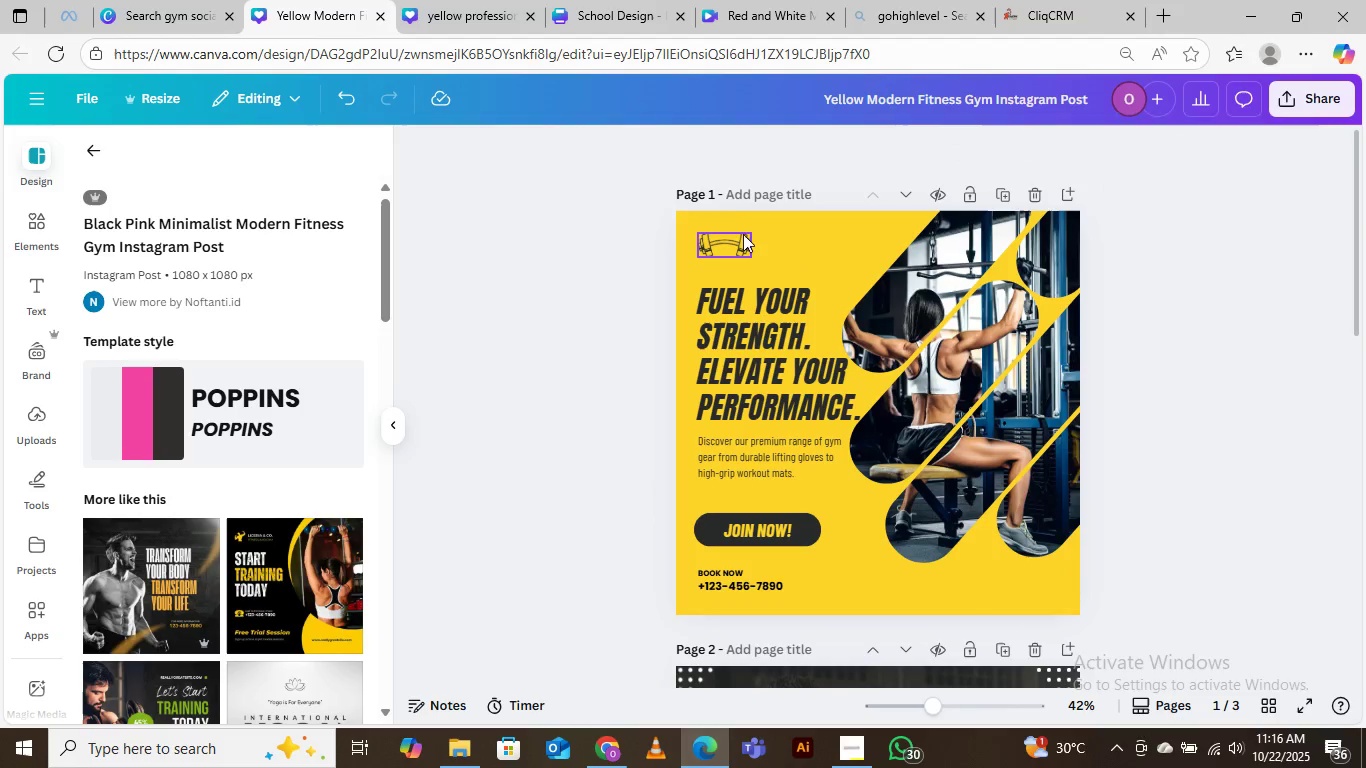 
left_click([741, 238])
 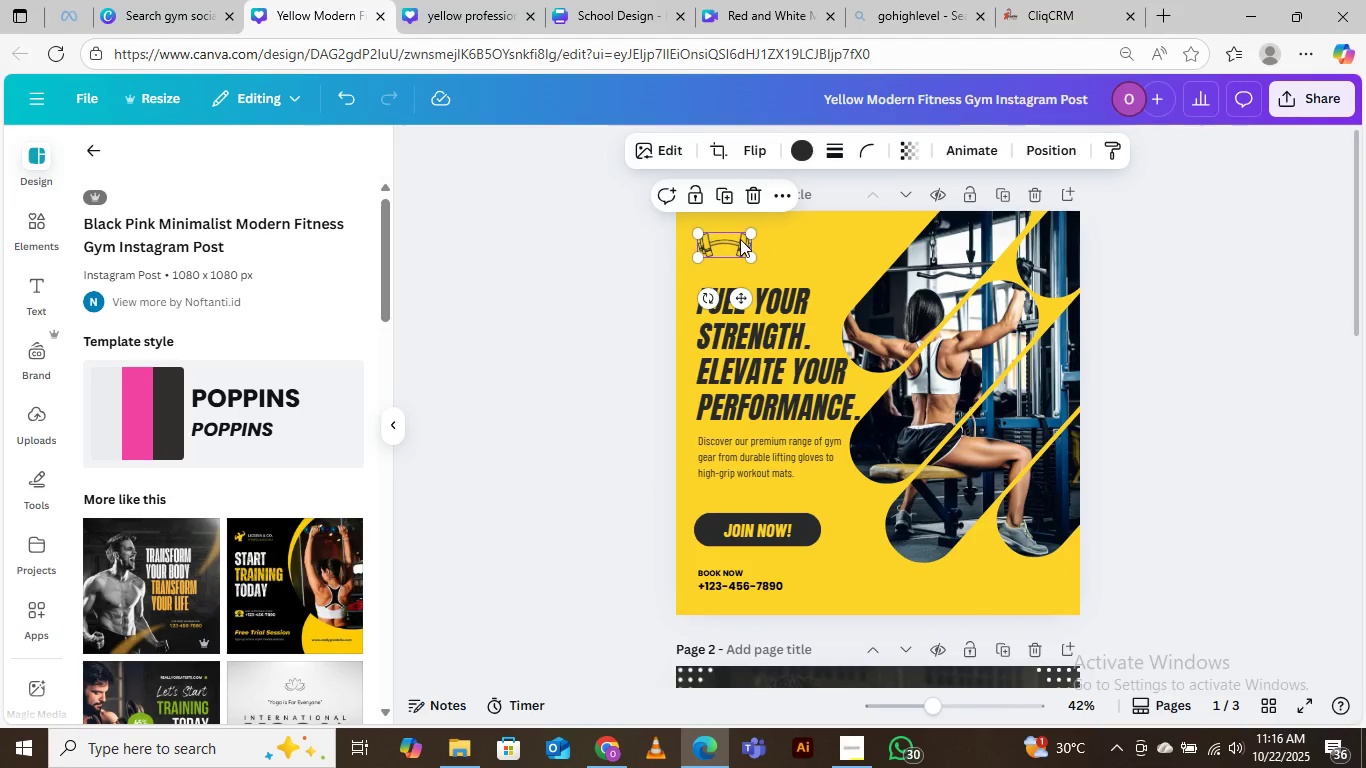 
right_click([740, 239])
 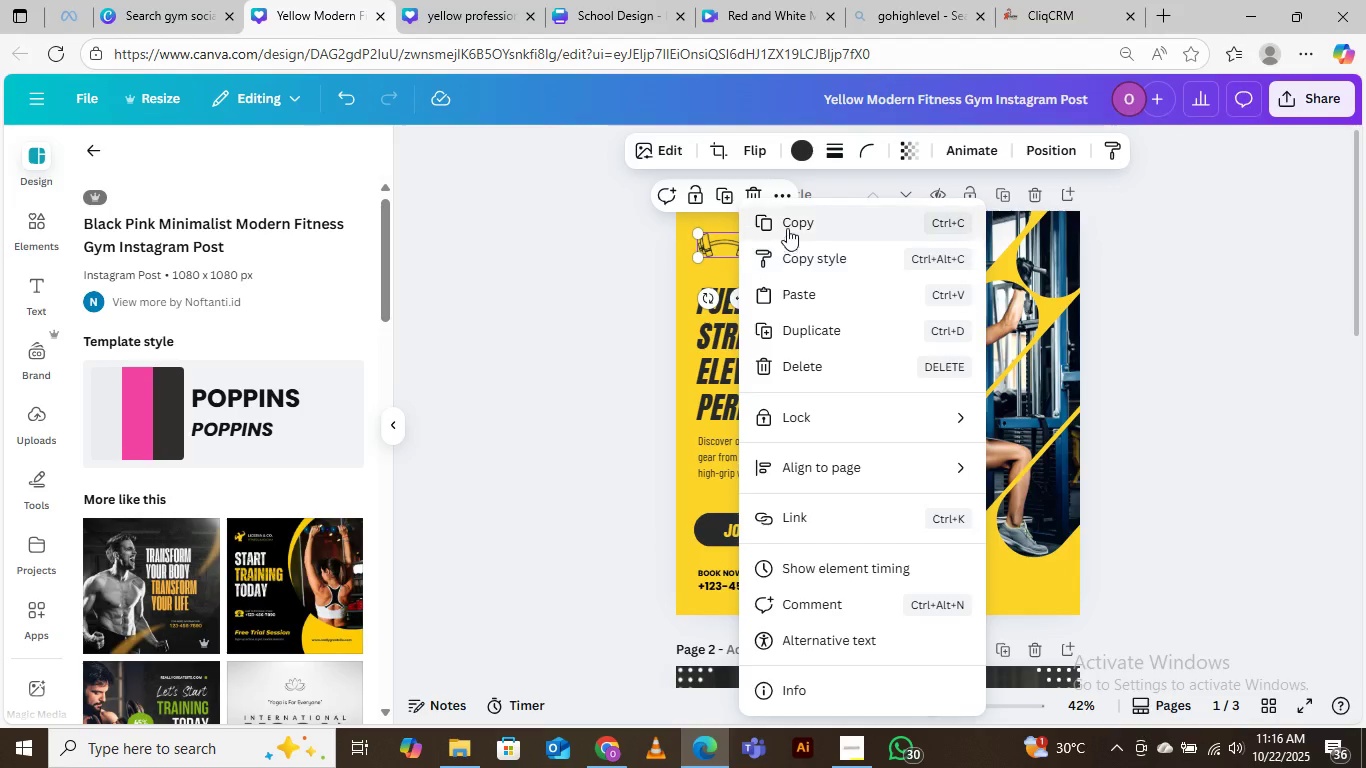 
left_click([790, 216])
 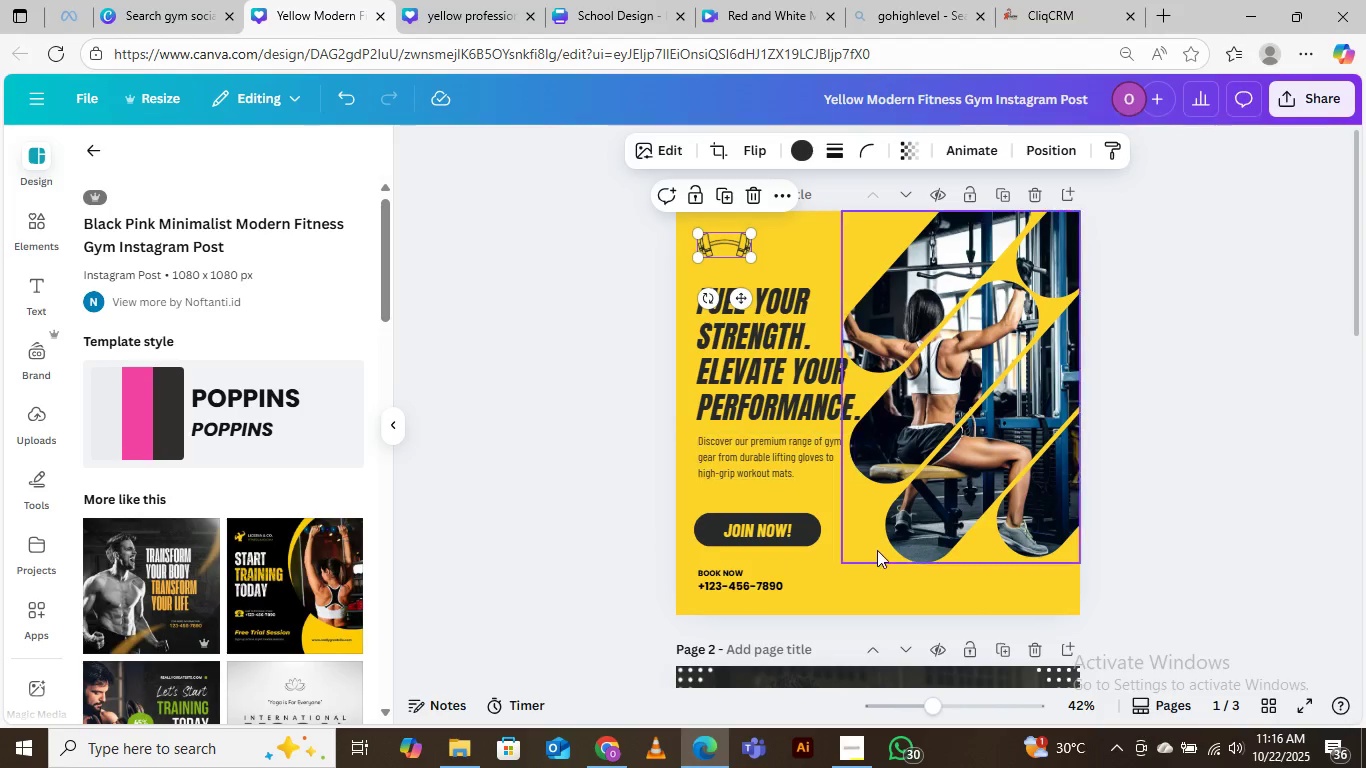 
scroll: coordinate [867, 487], scroll_direction: down, amount: 10.0
 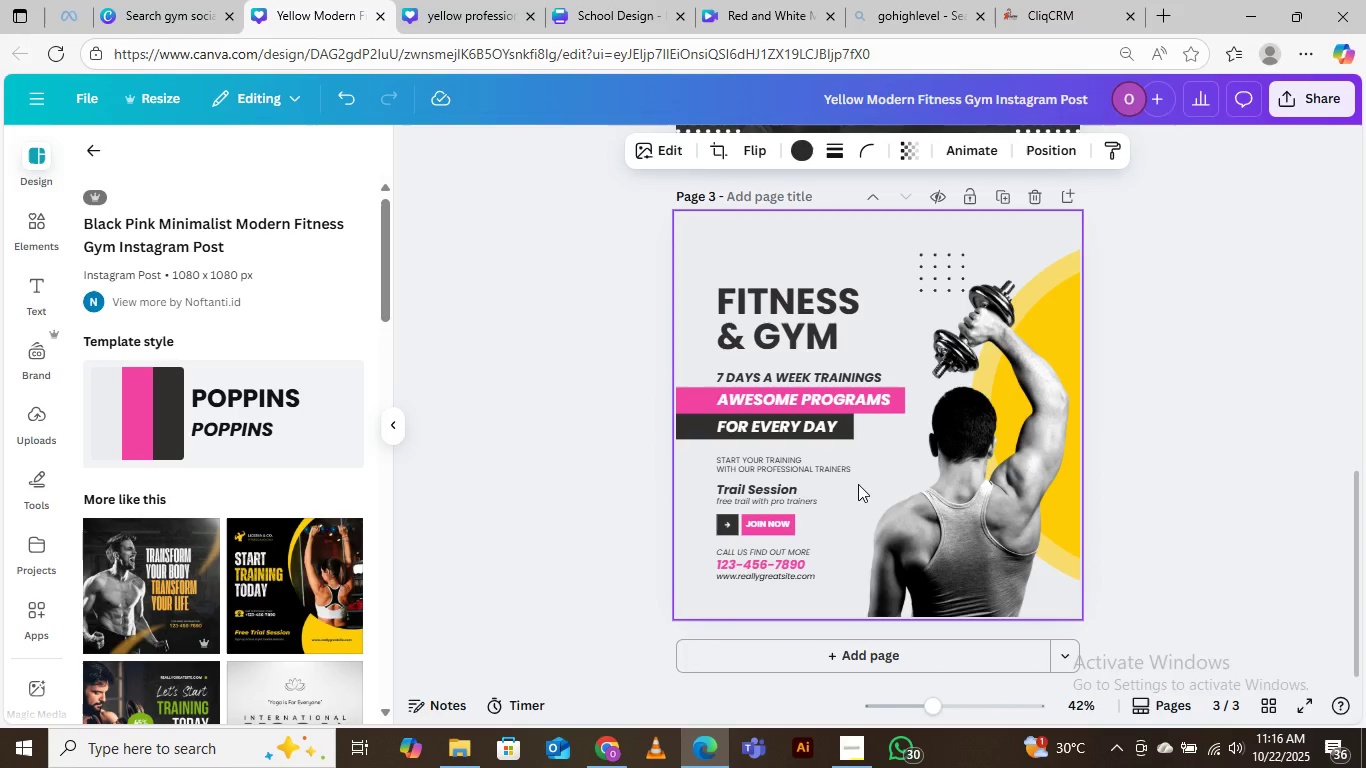 
key(Control+V)
 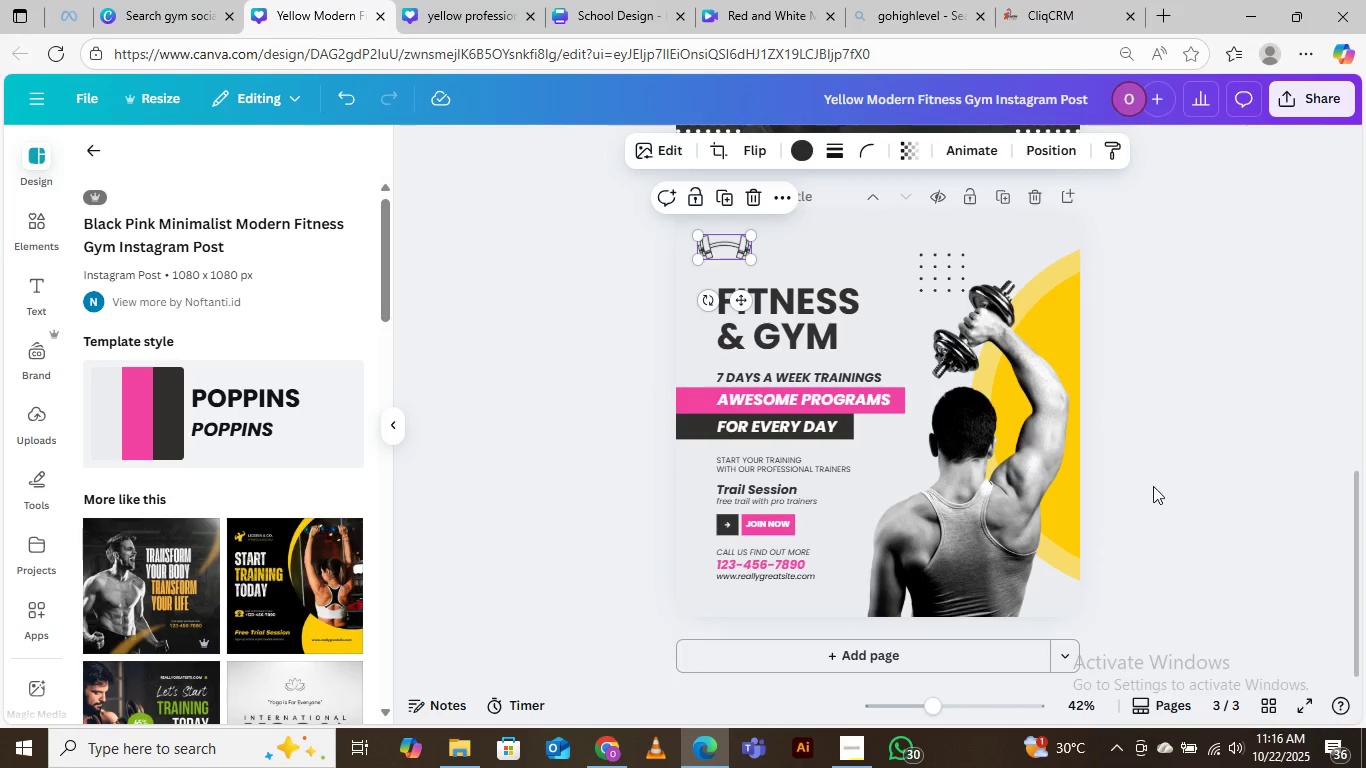 
left_click([1257, 382])
 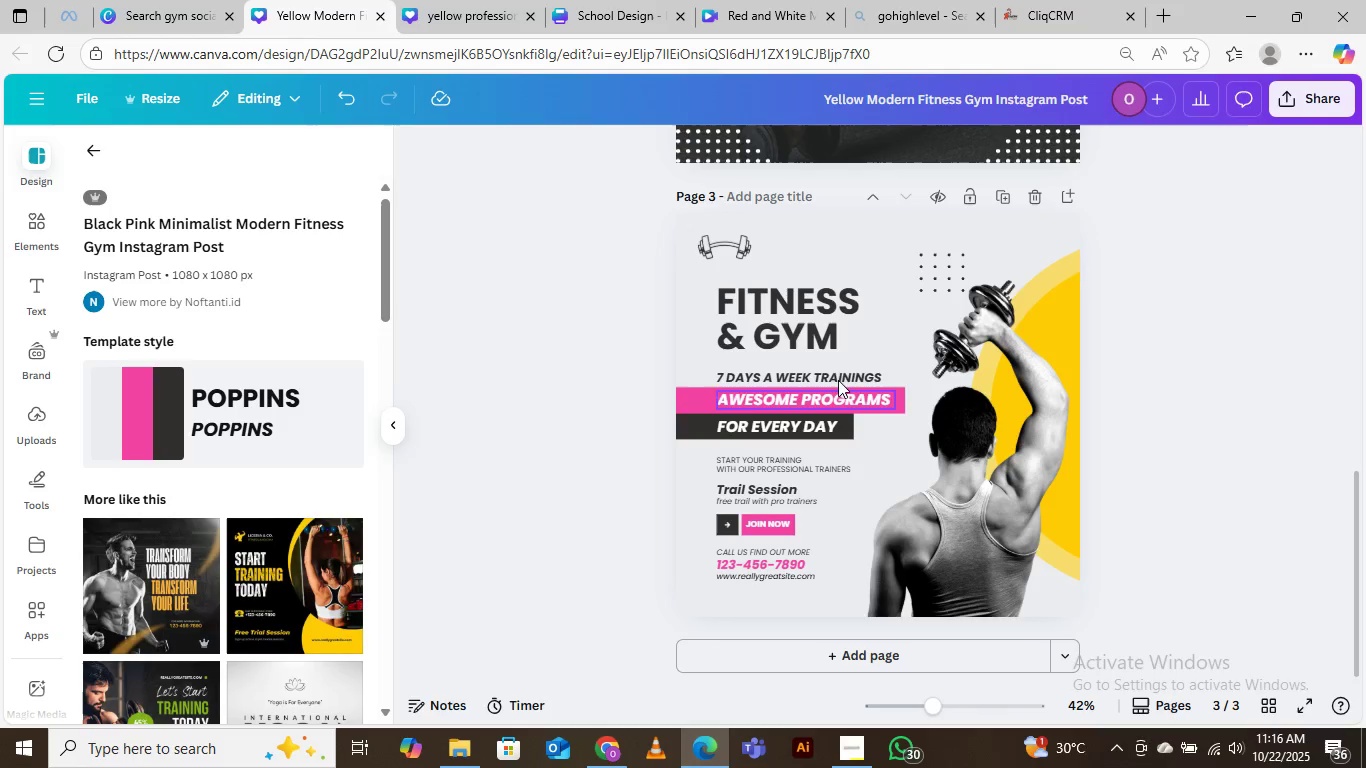 
wait(7.36)
 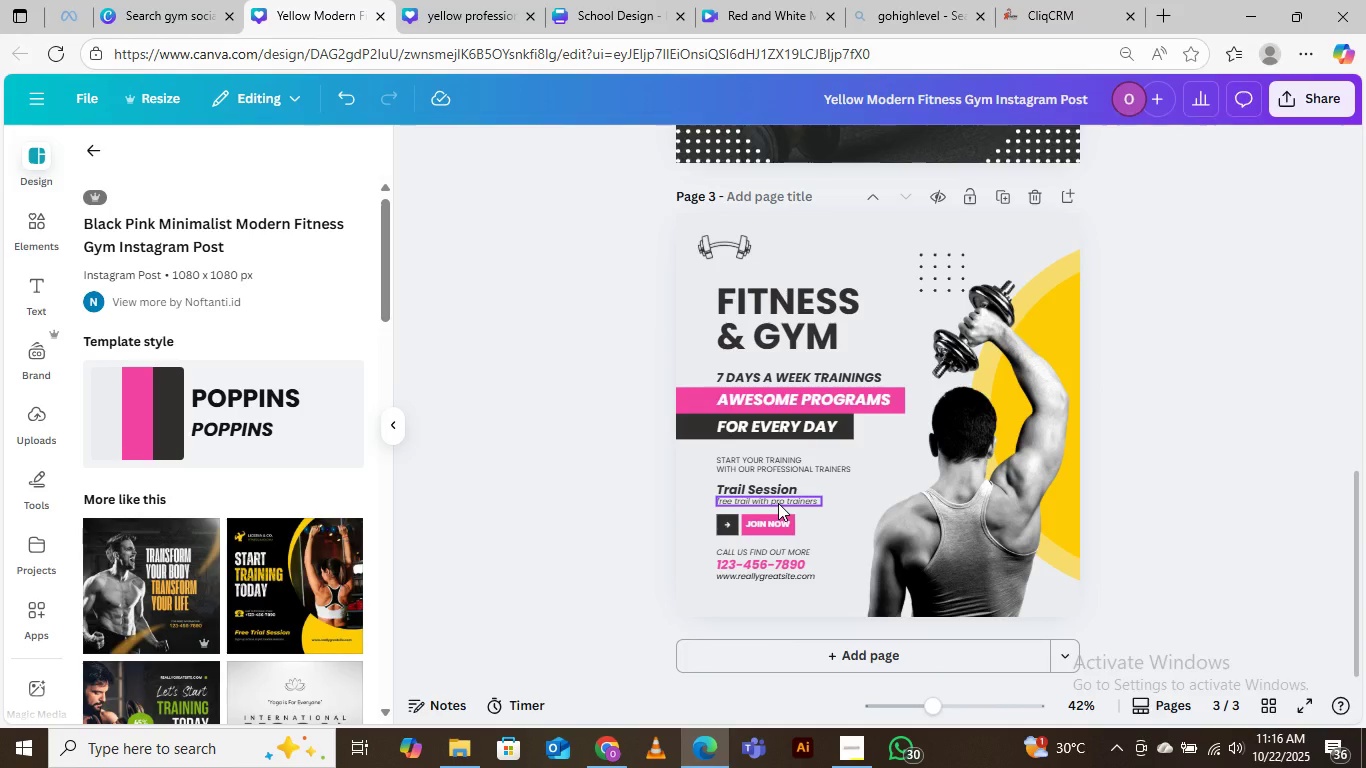 
mouse_move([845, 721])